 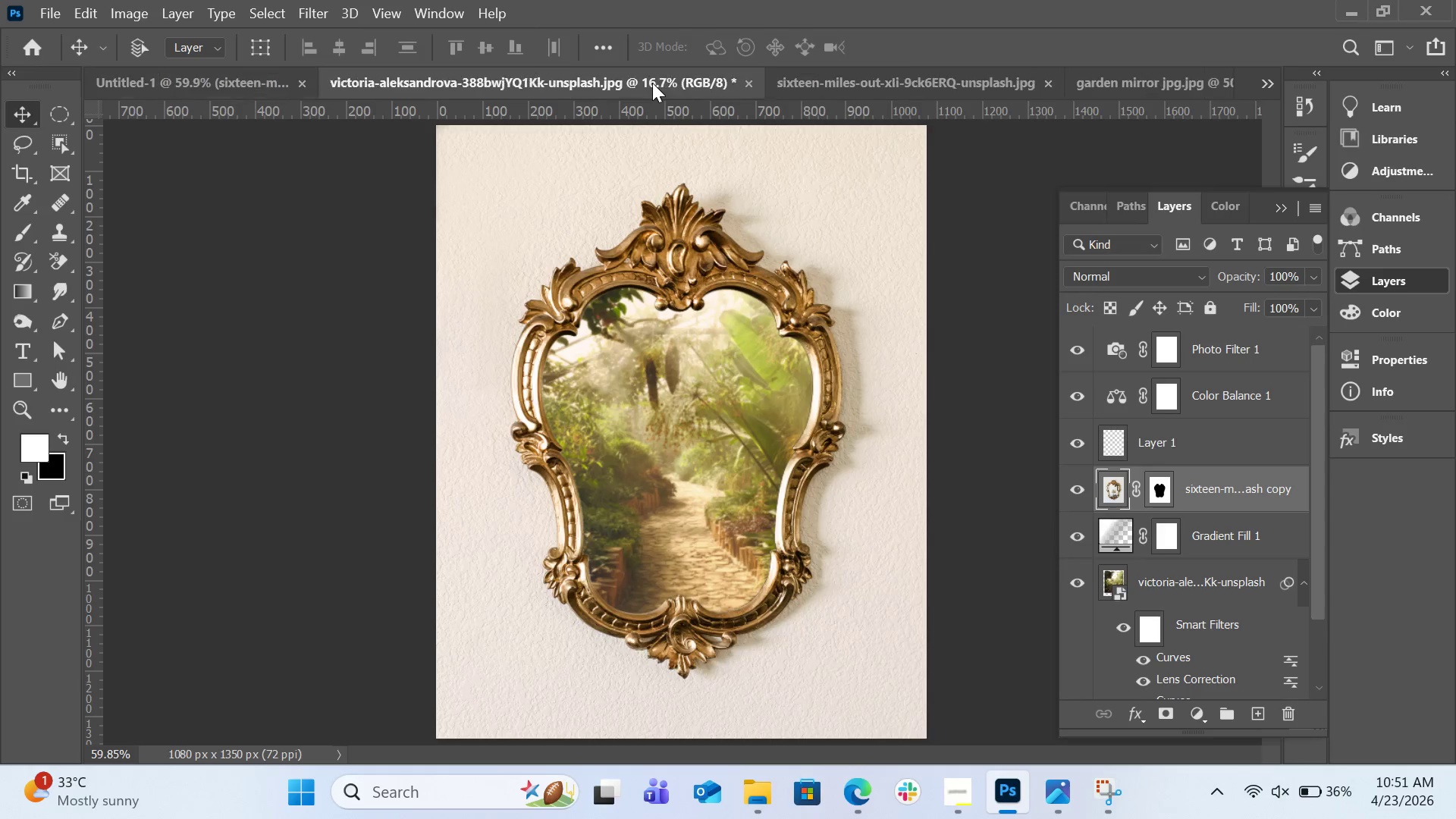 
left_click([871, 79])
 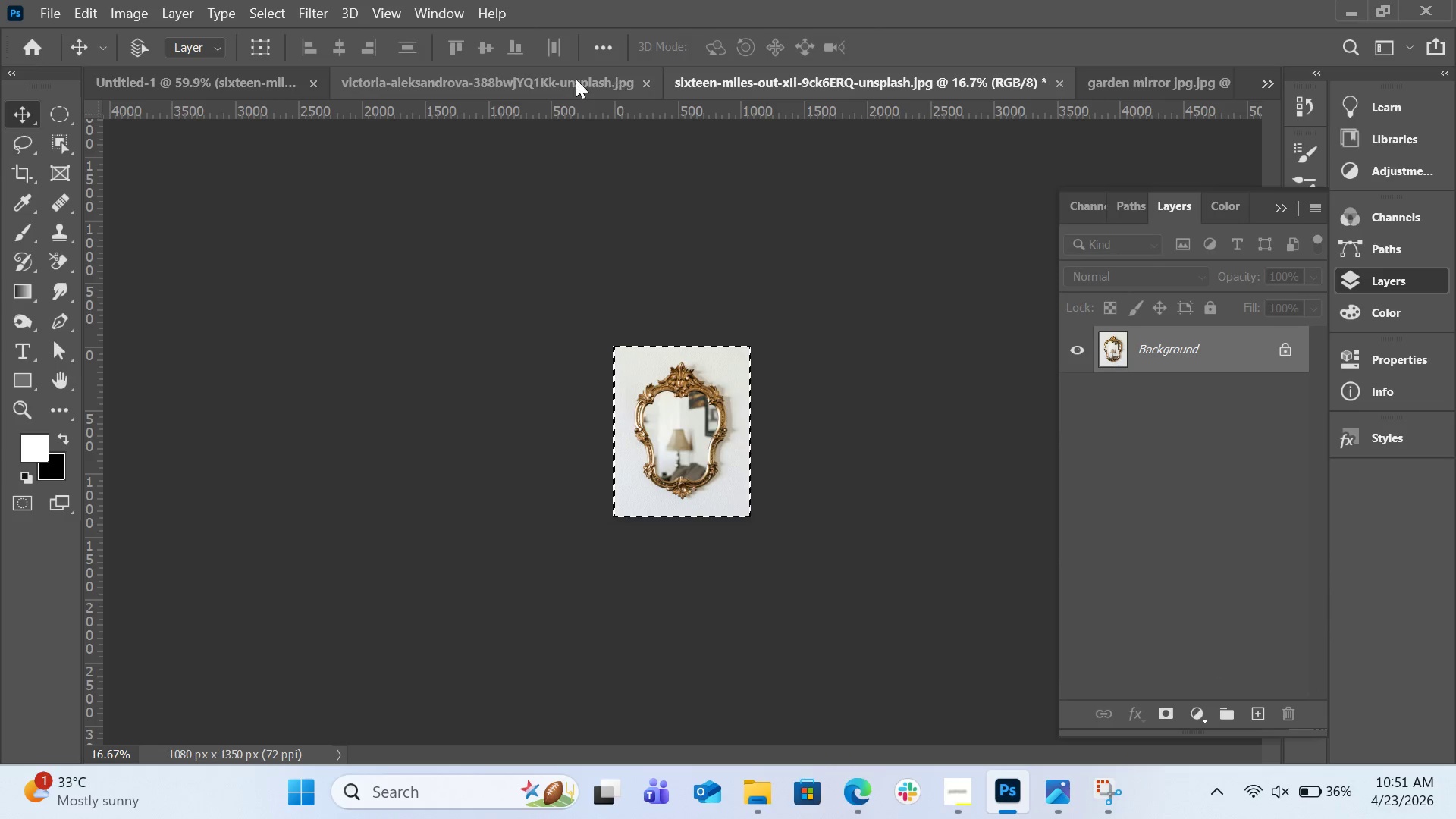 
left_click([576, 79])
 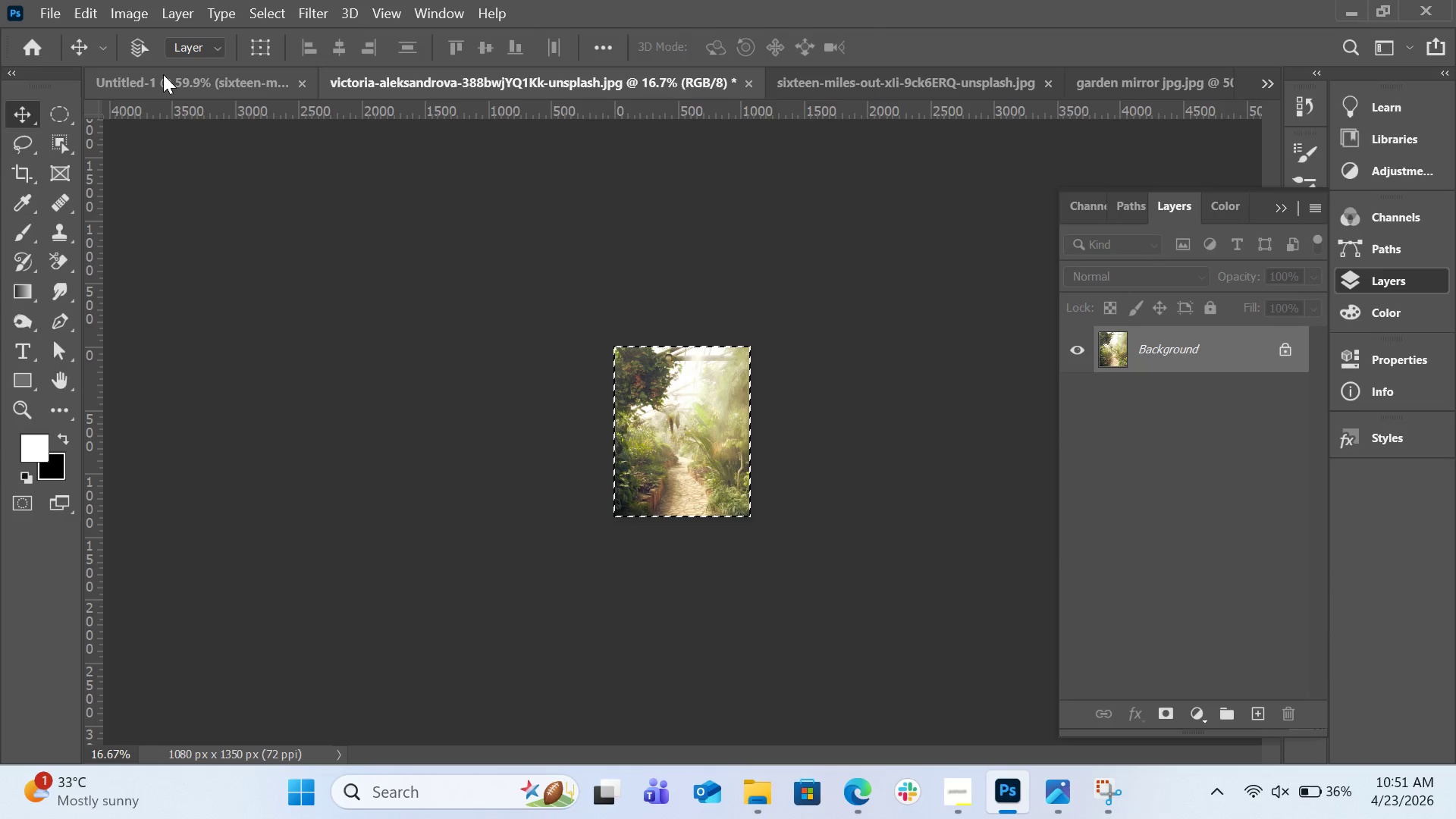 
left_click([163, 74])
 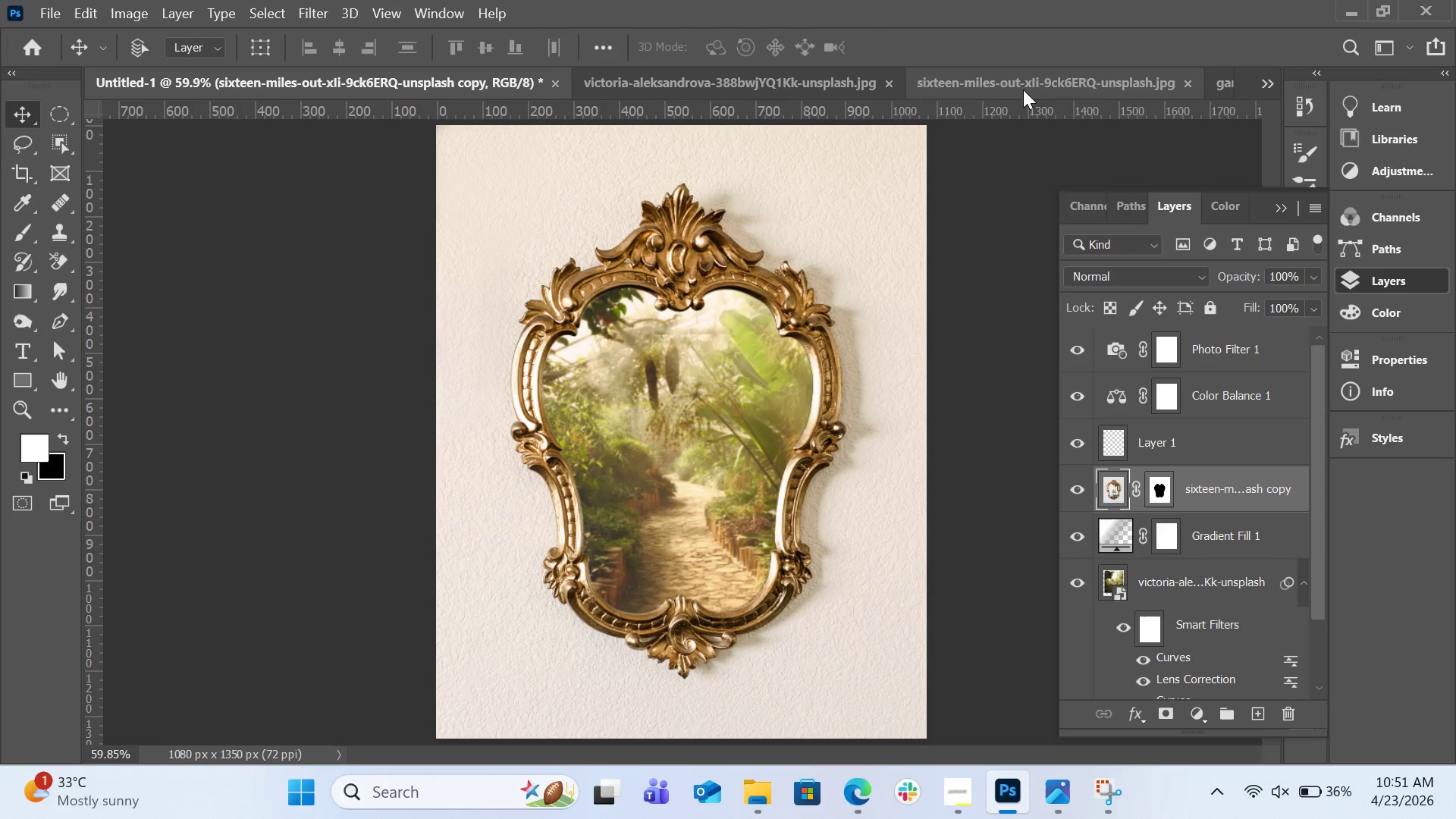 
left_click([1050, 89])
 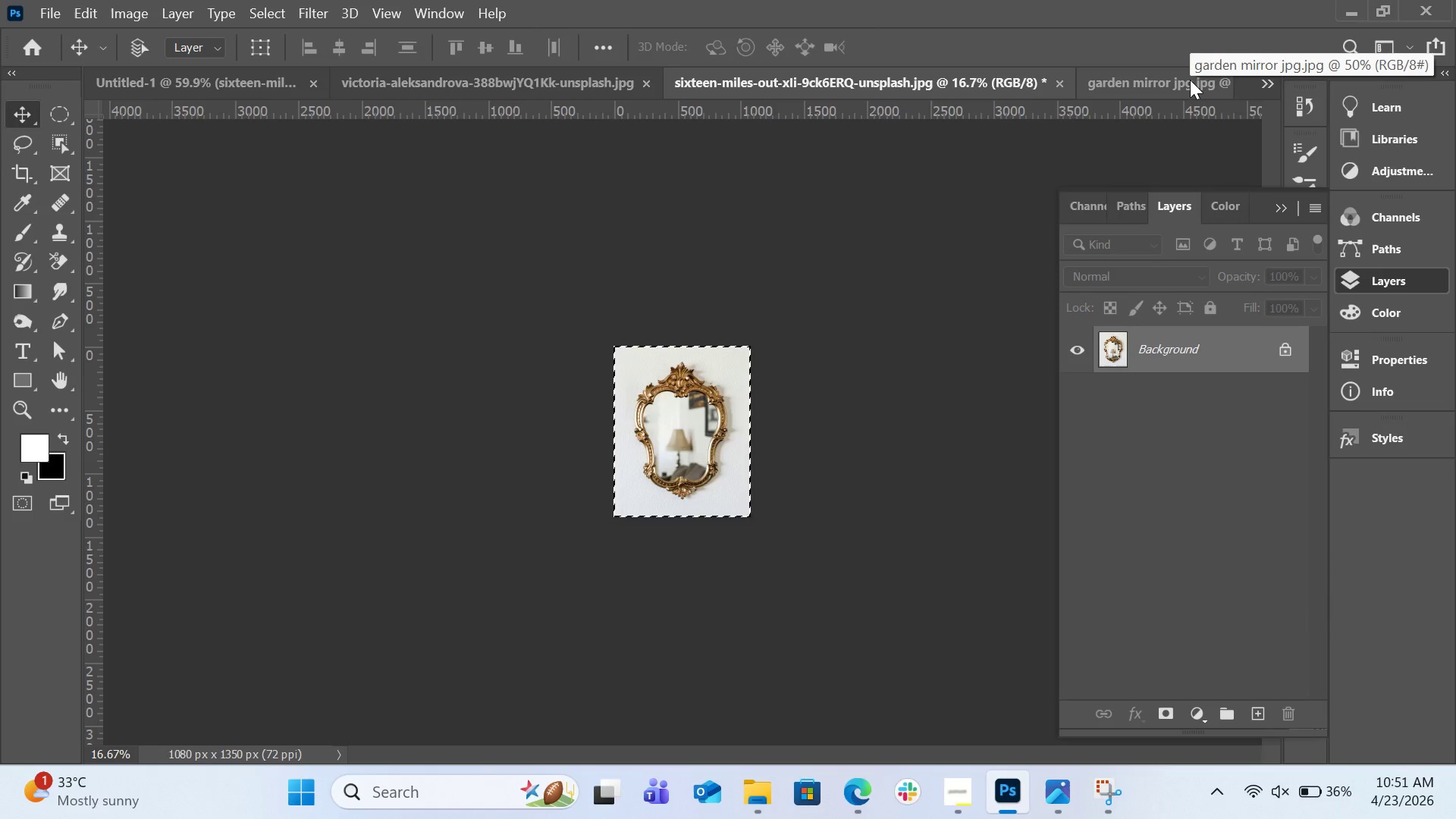 
left_click([1190, 80])
 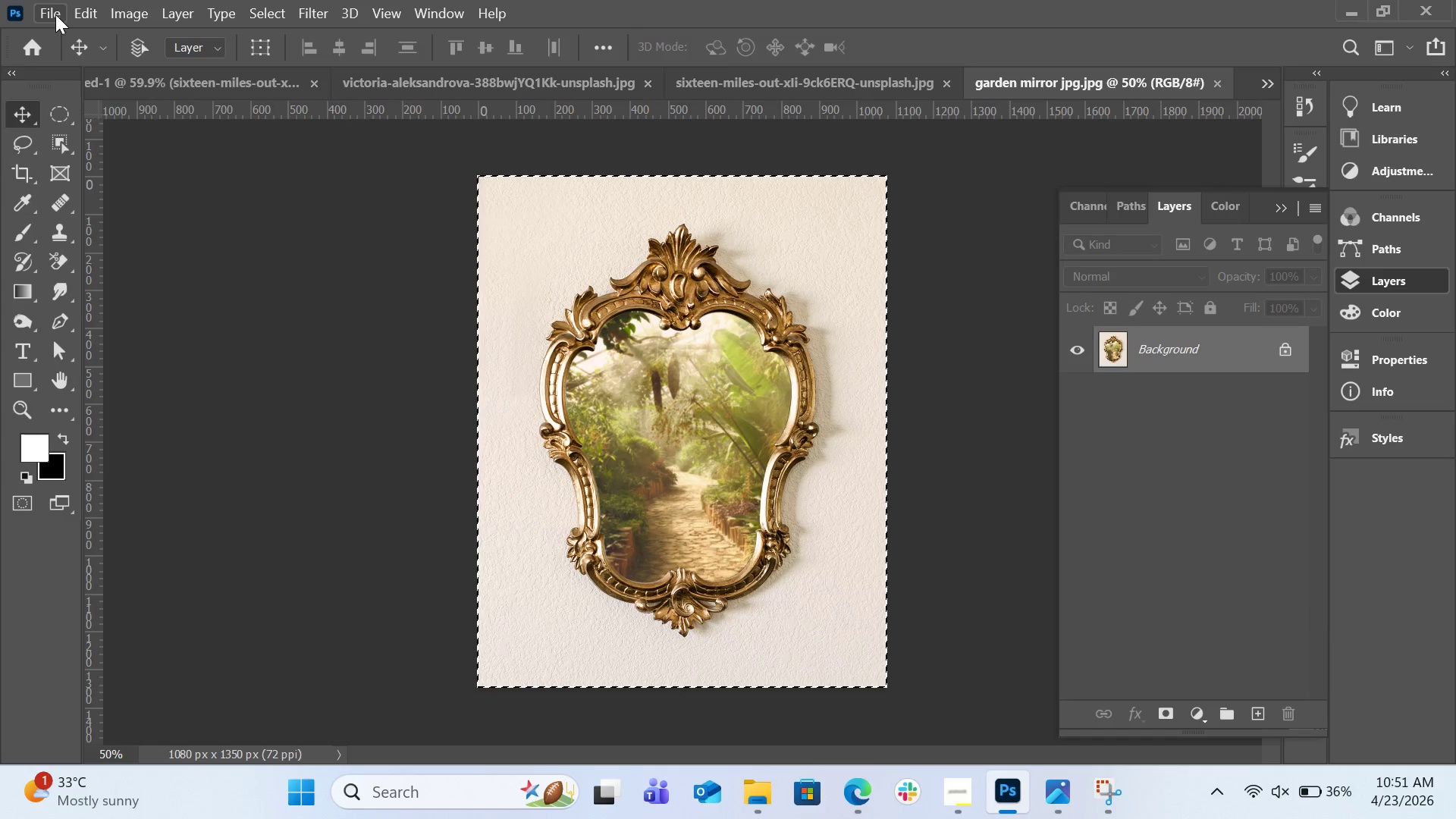 
left_click([55, 14])
 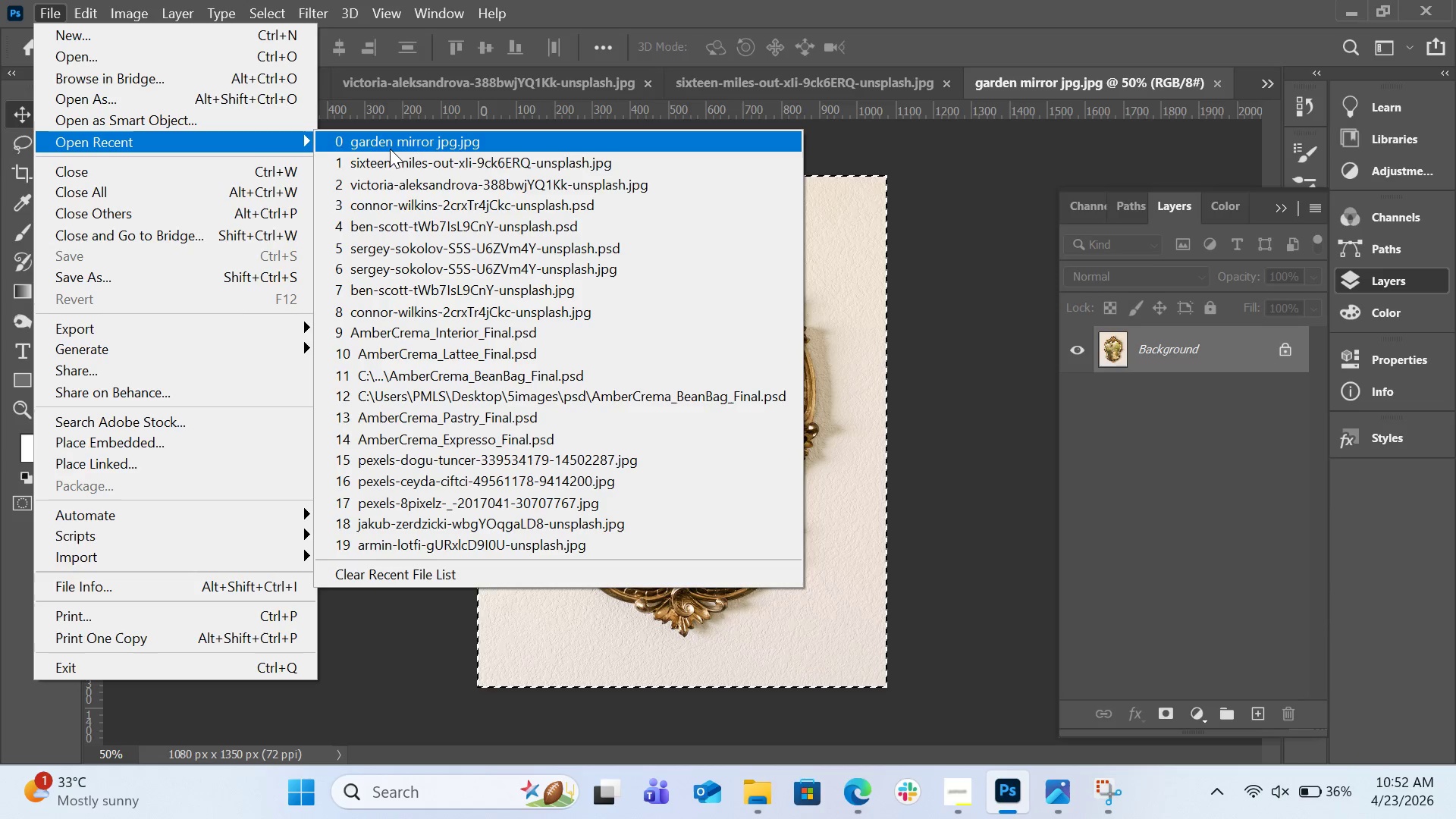 
wait(9.45)
 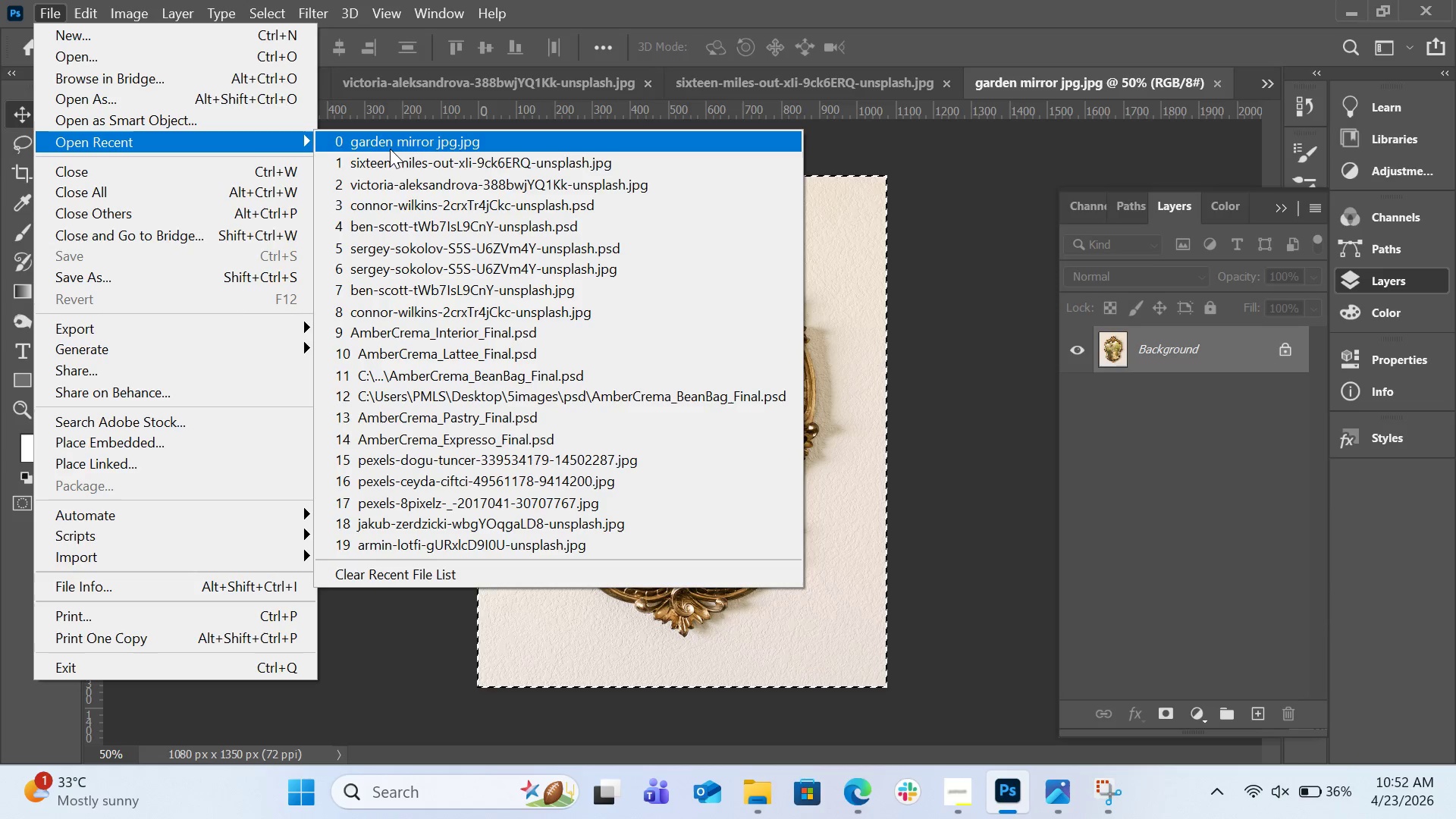 
left_click([419, 77])
 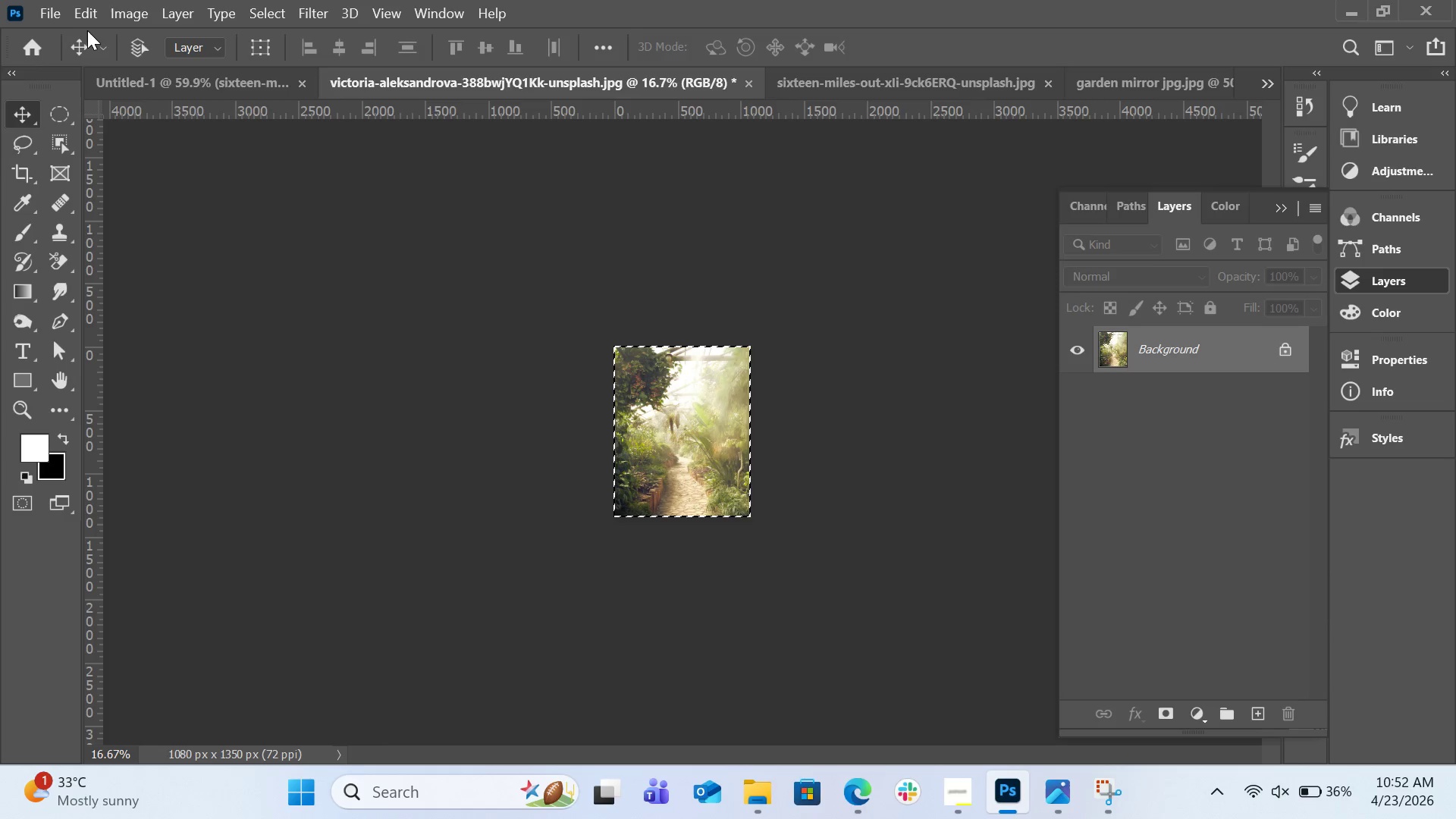 
left_click([56, 18])
 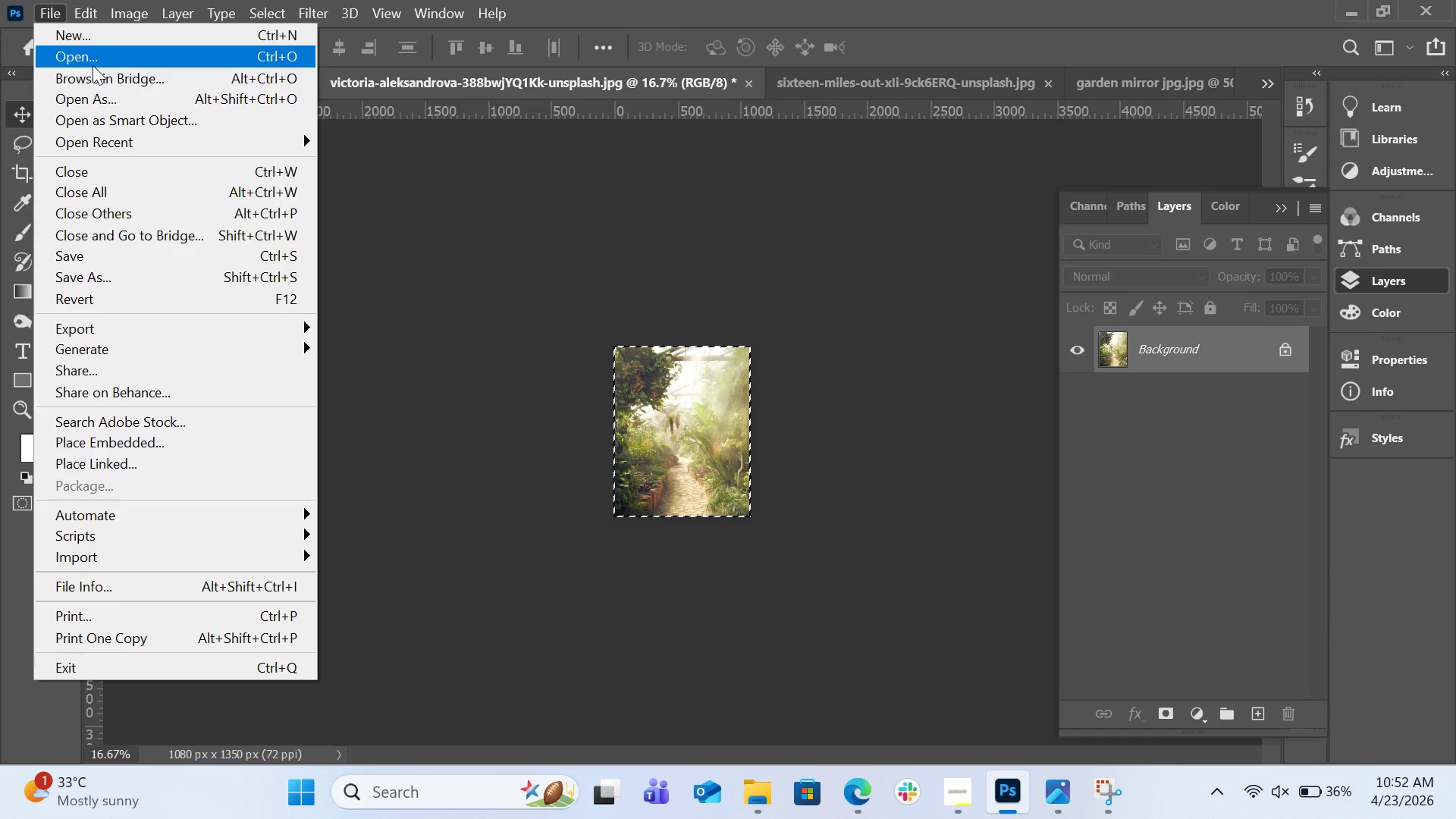 
left_click([93, 65])
 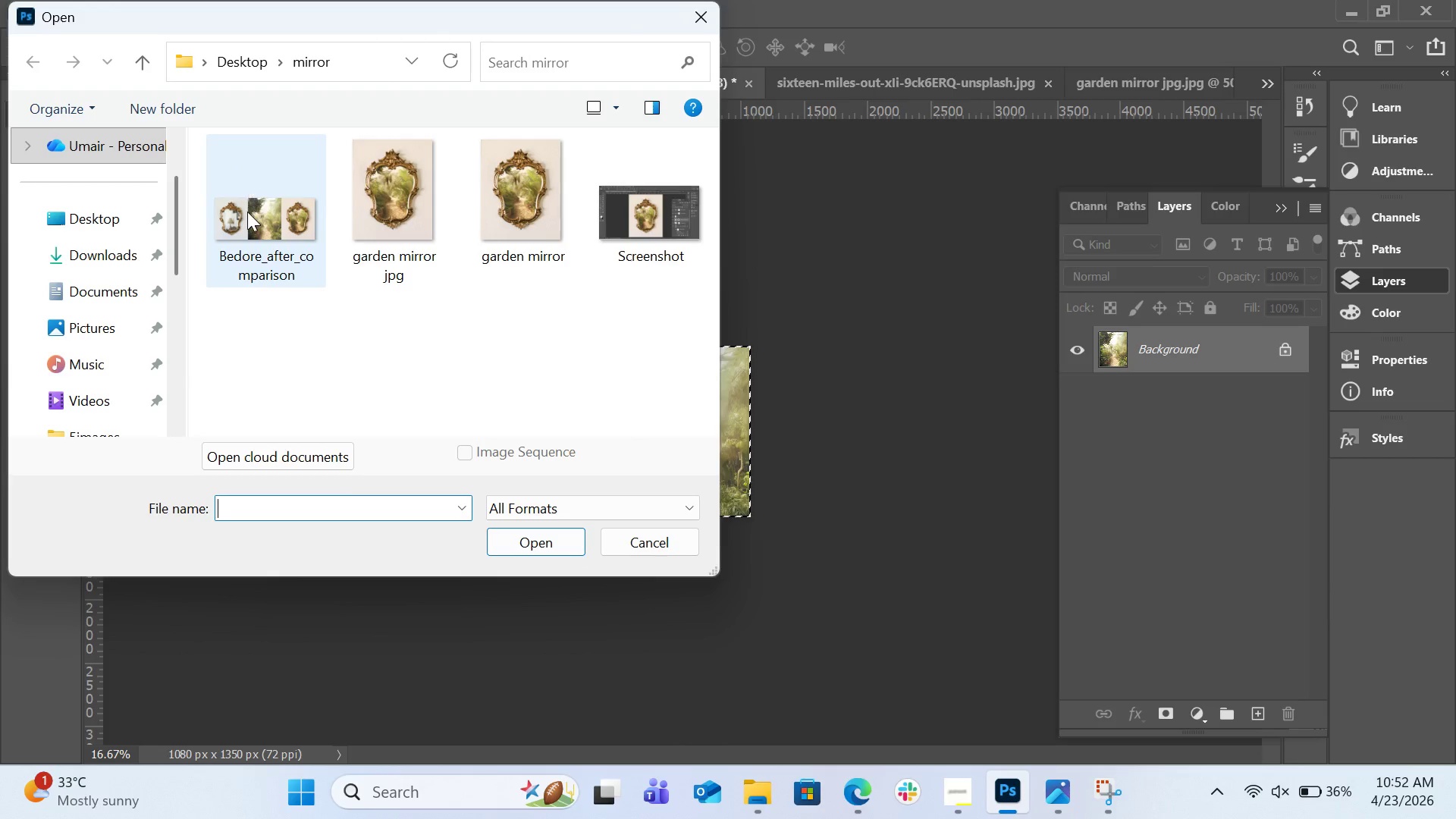 
double_click([247, 212])
 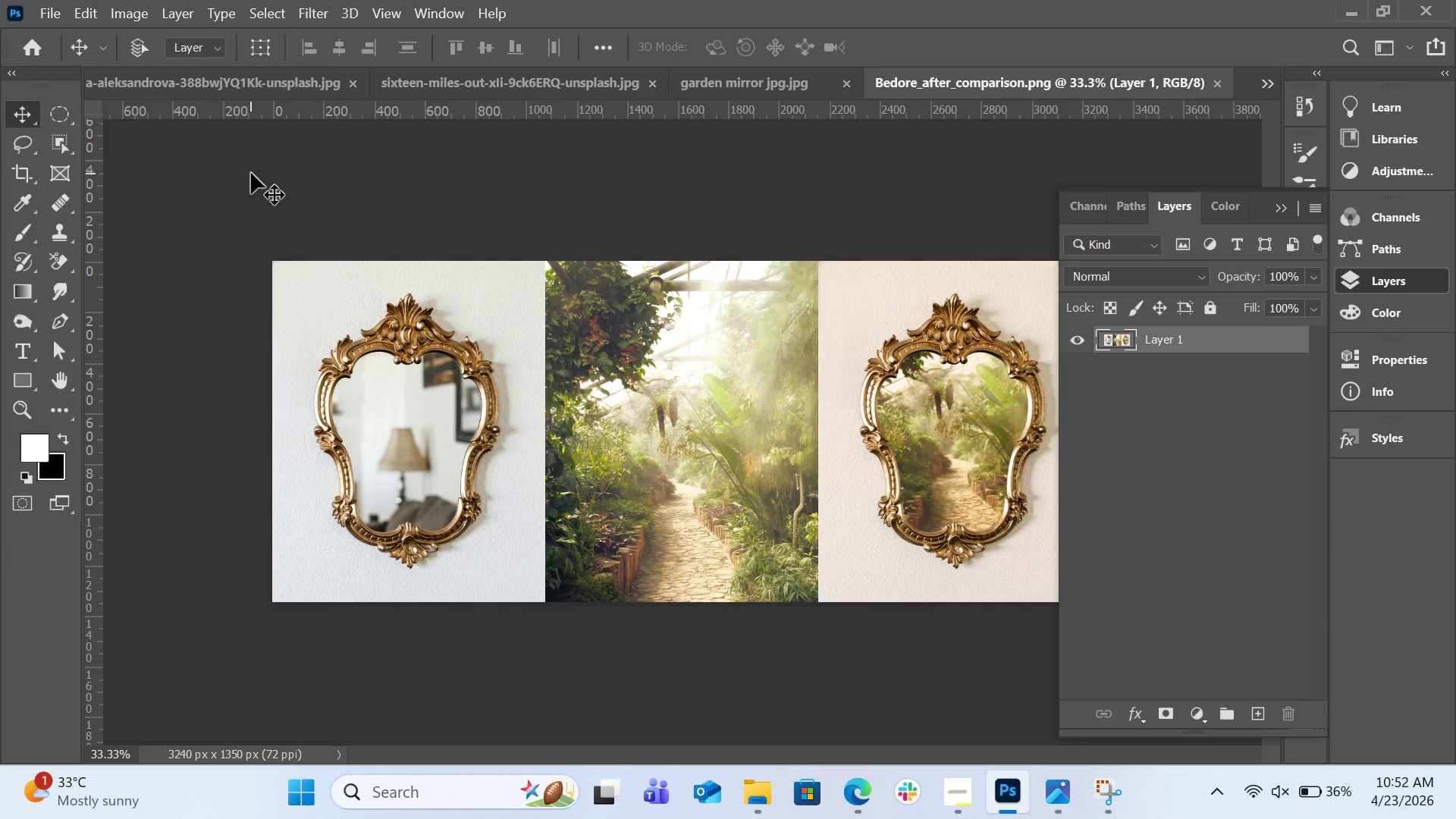 
wait(8.11)
 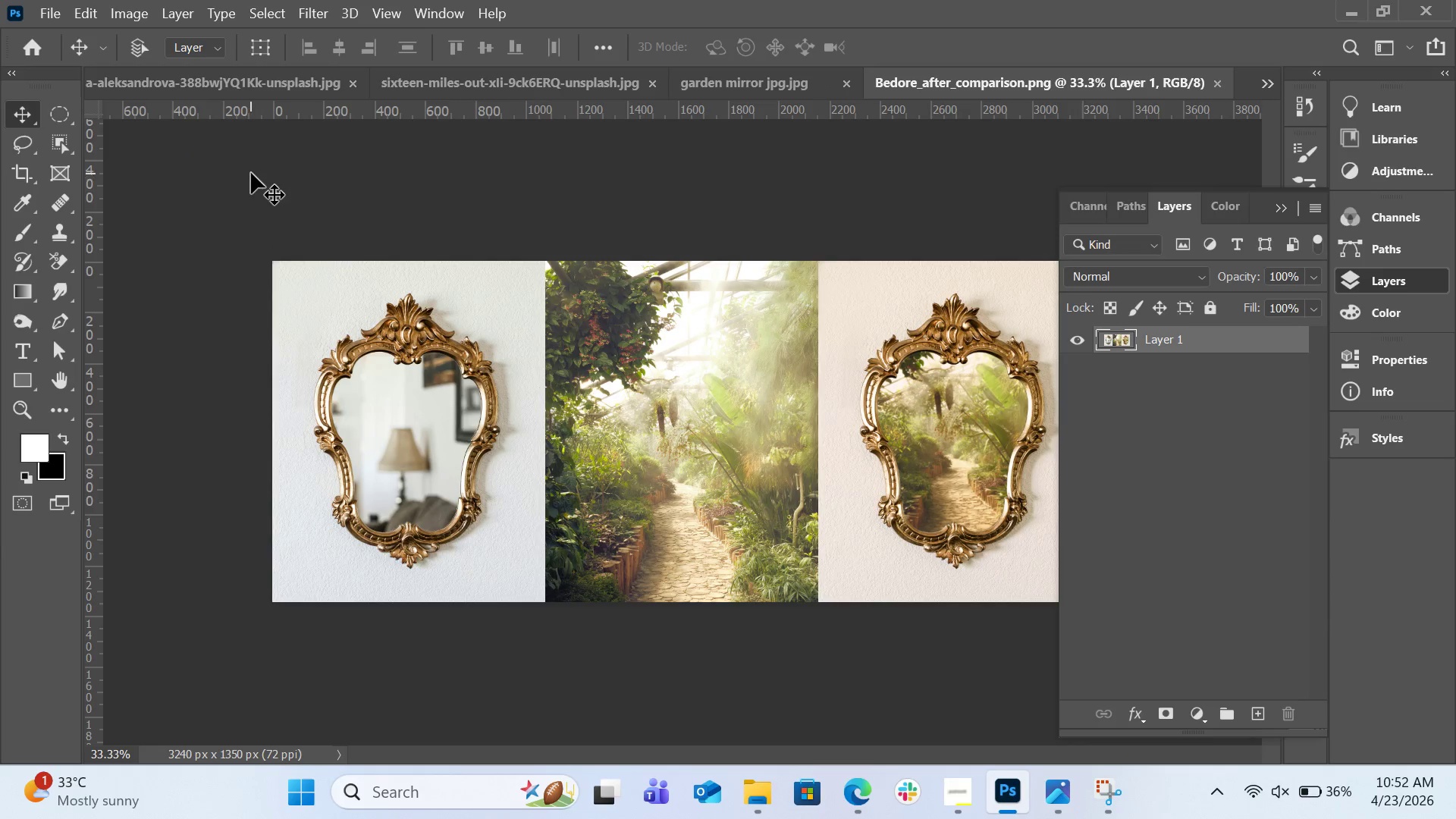 
left_click([22, 347])
 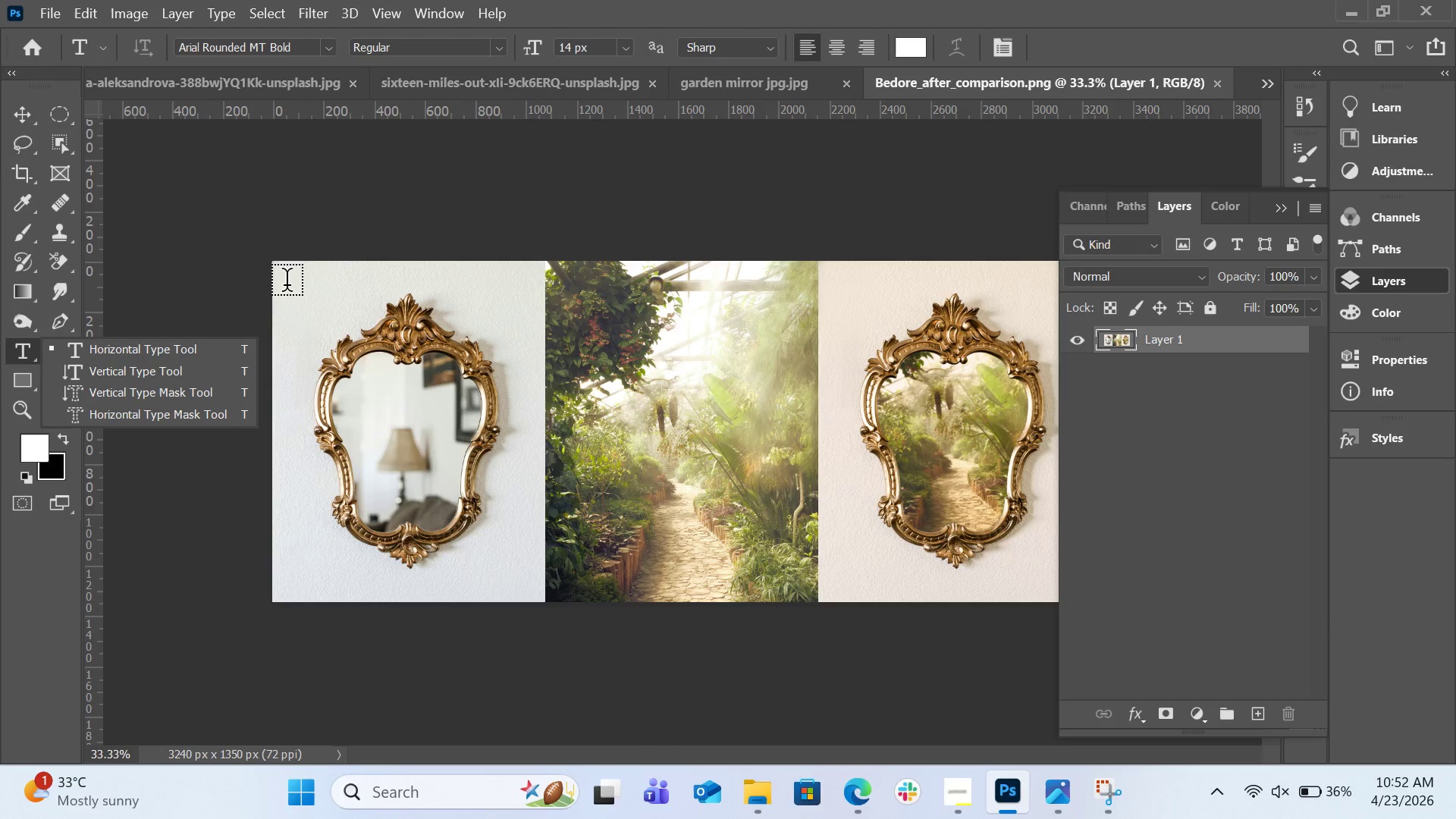 
left_click([287, 285])
 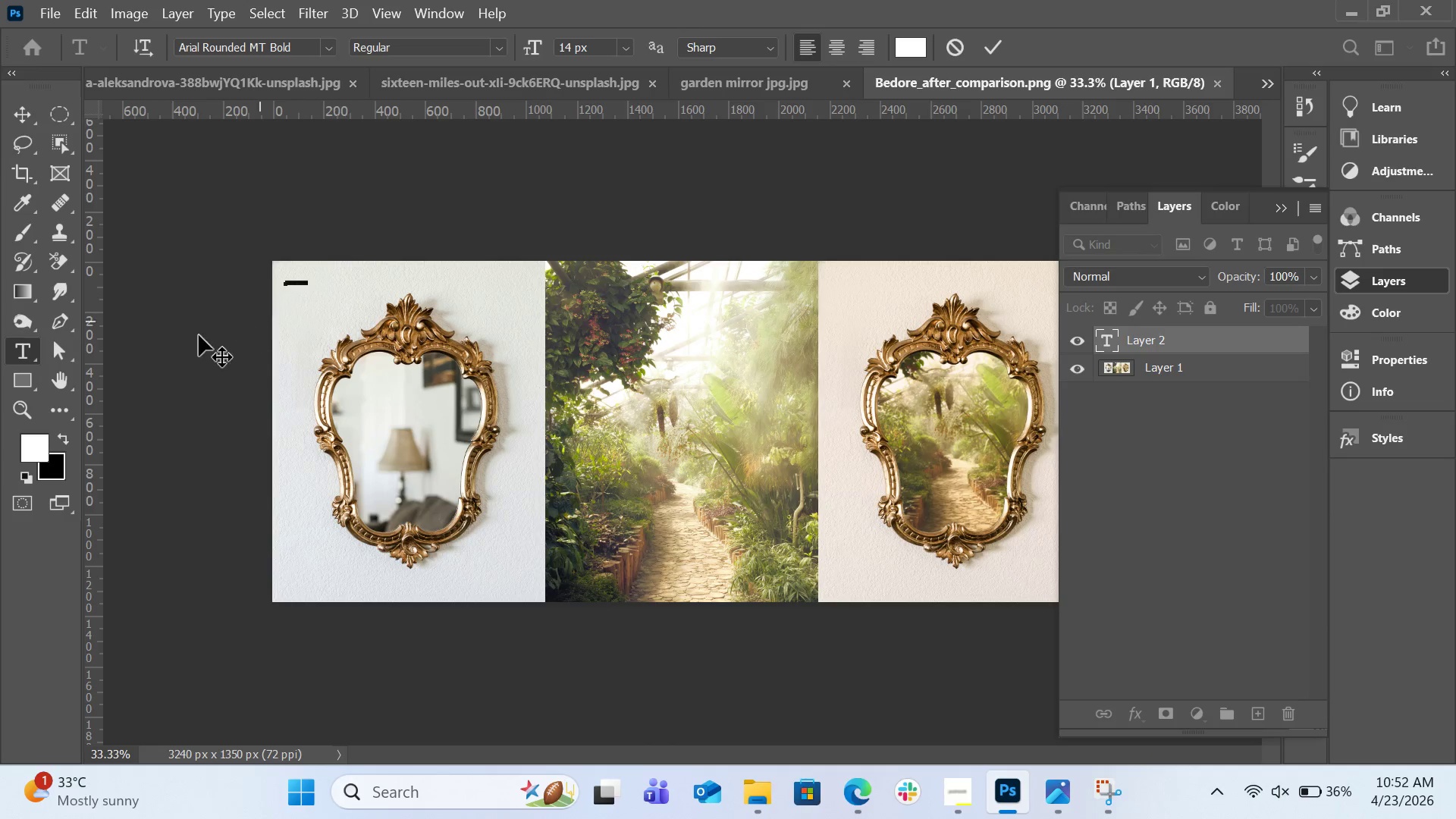 
left_click([62, 434])
 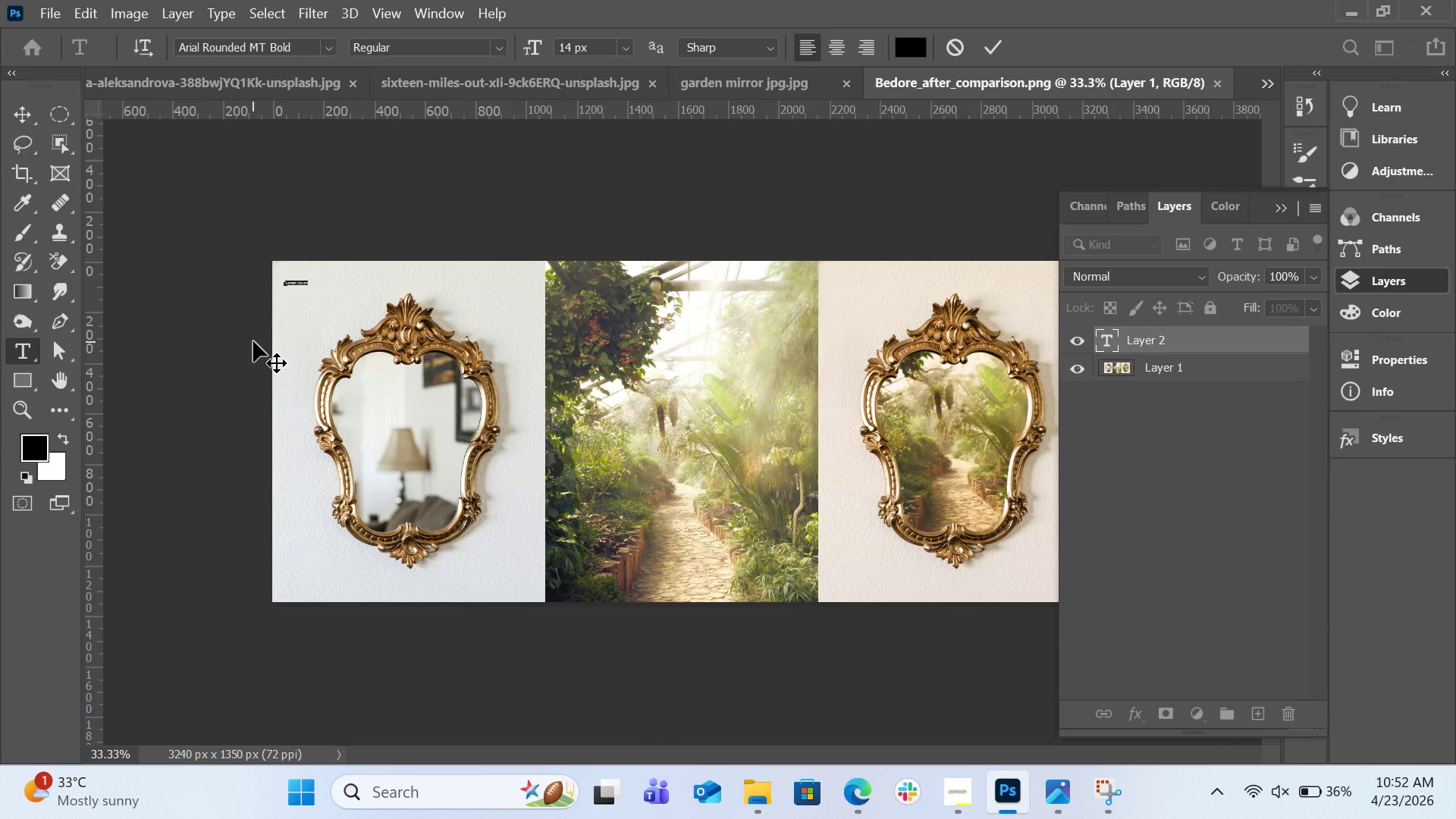 
type(Orignol image)
 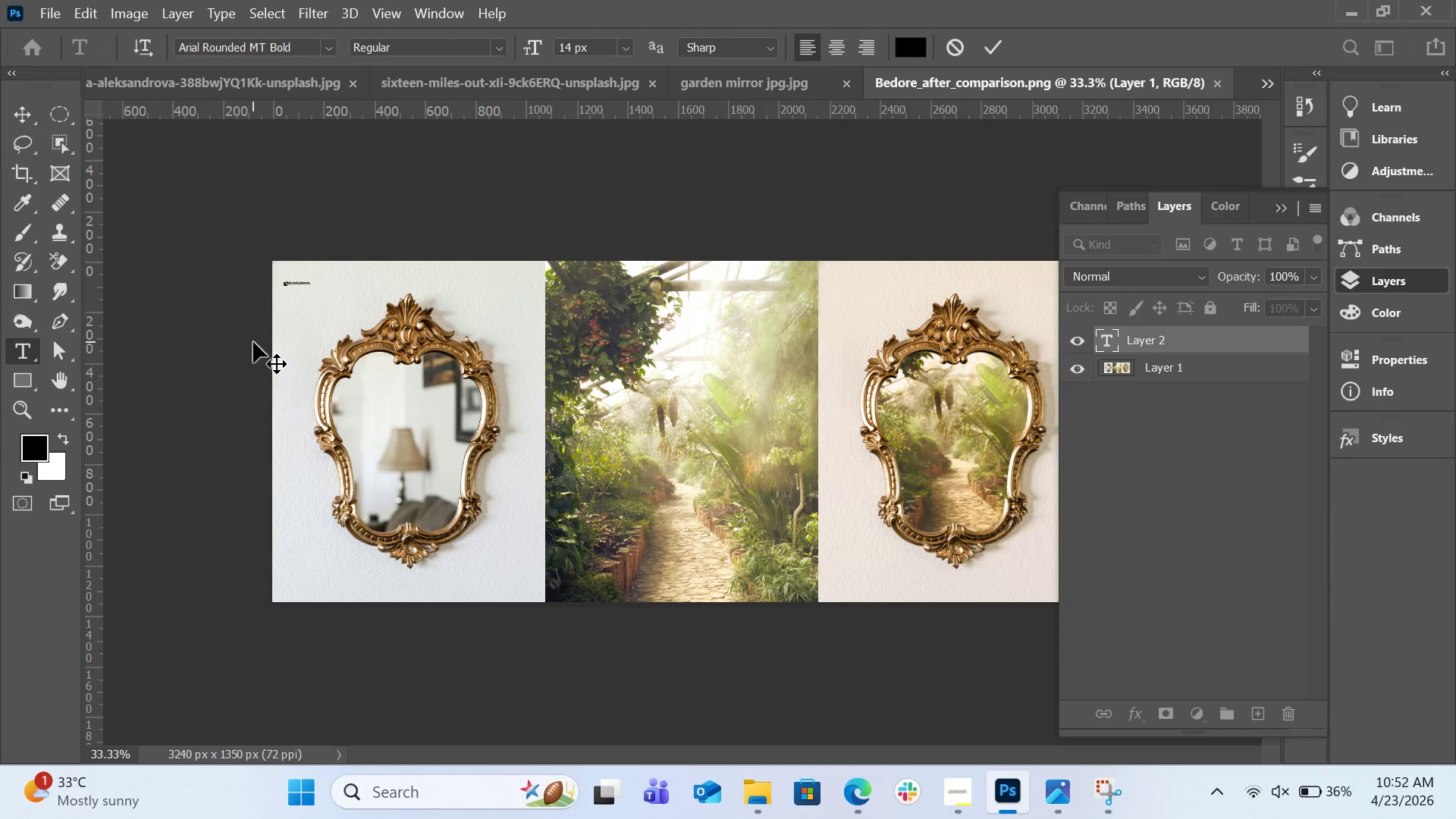 
key(Control+A)
 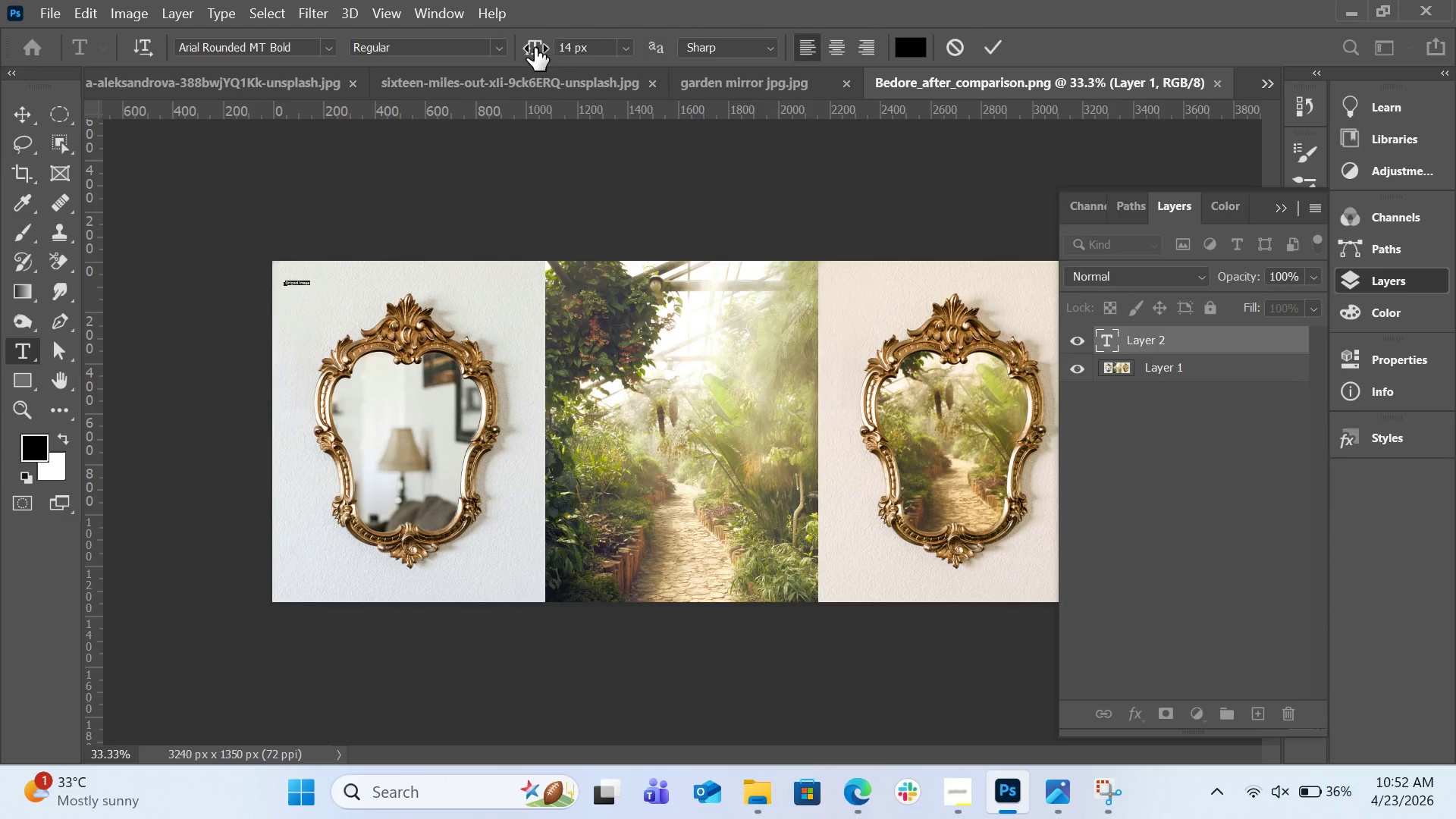 
left_click_drag(start_coordinate=[535, 48], to_coordinate=[554, 48])
 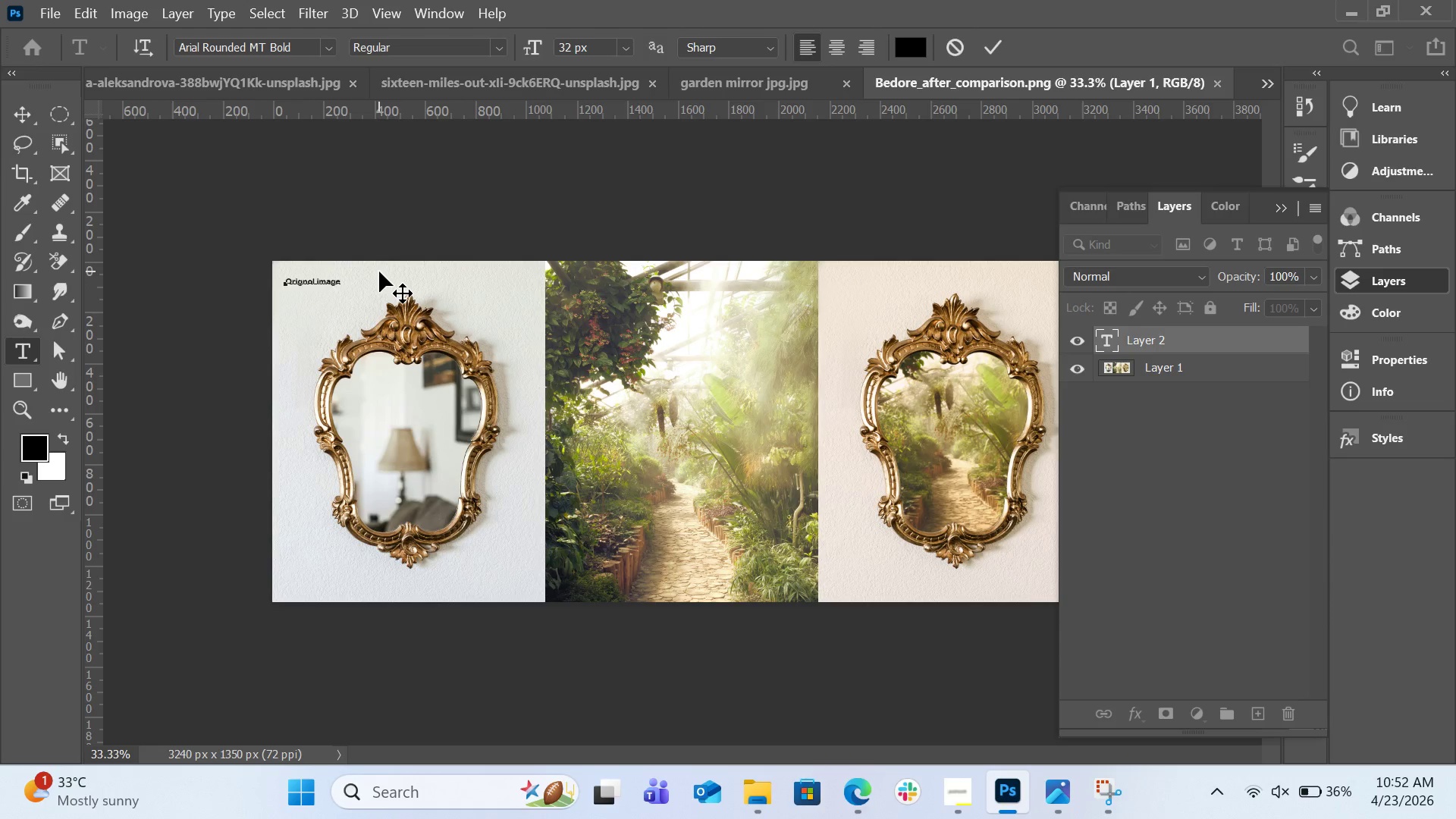 
key(ArrowRight)
 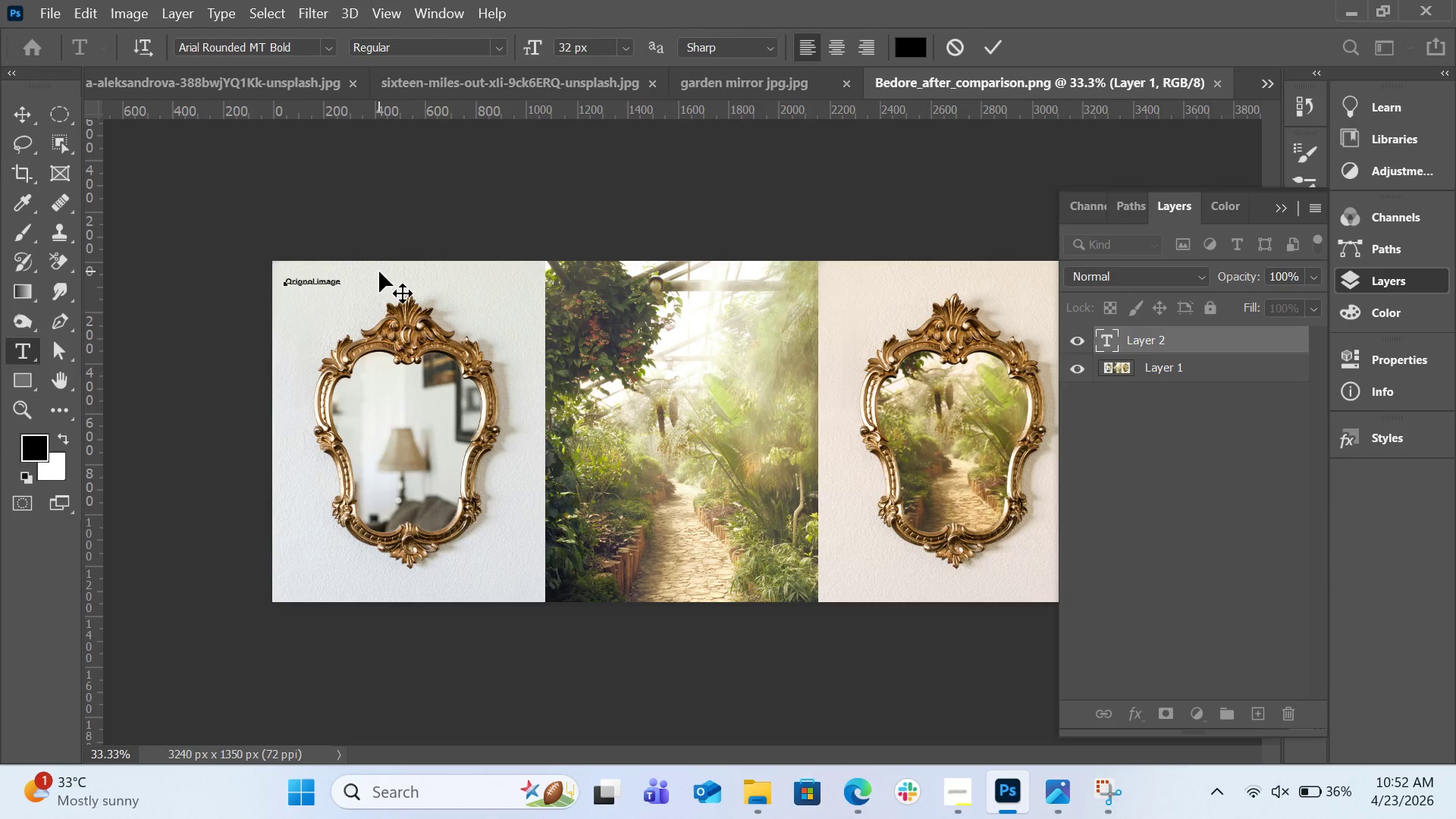 
key(ArrowLeft)
 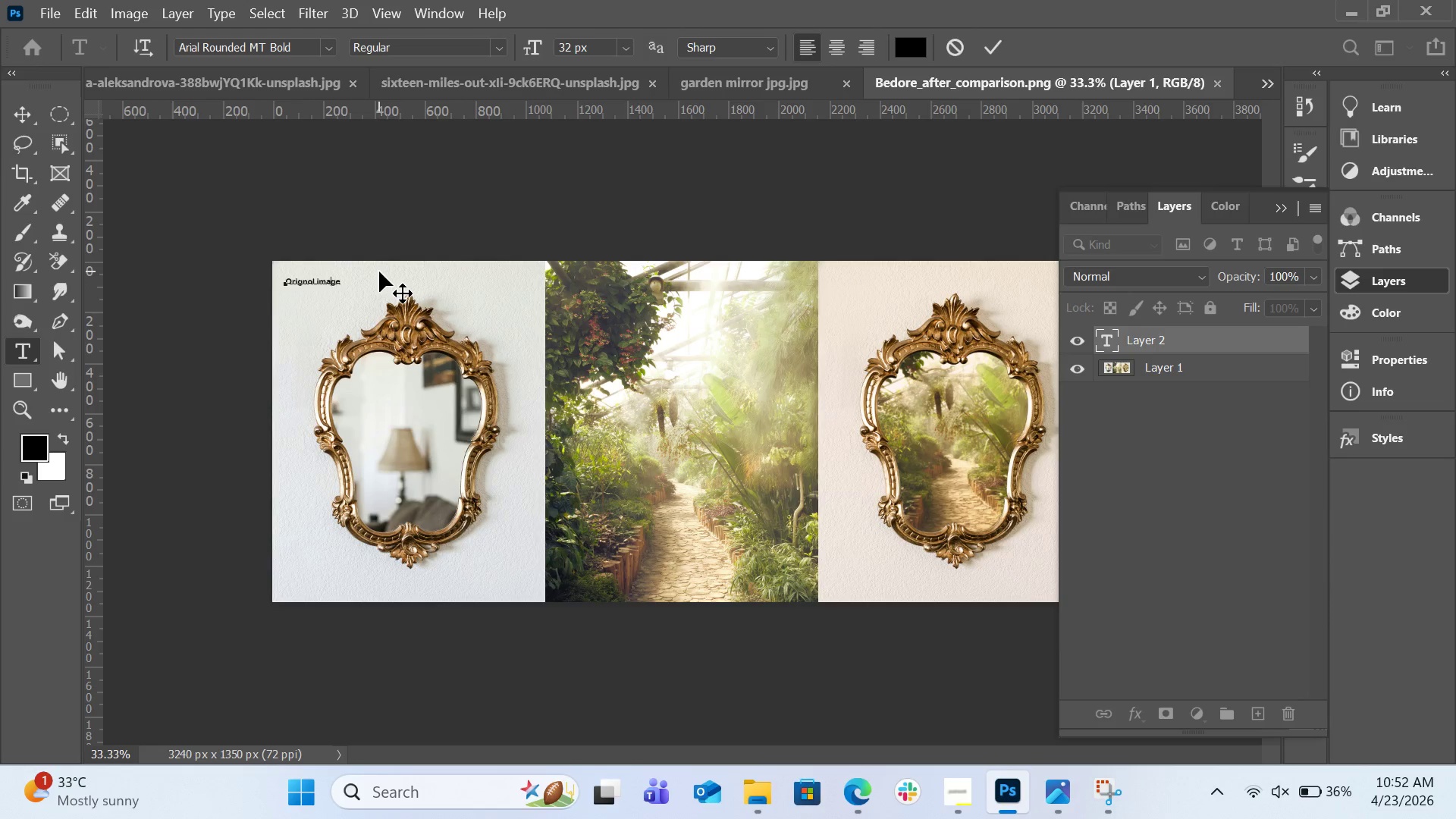 
key(ArrowLeft)
 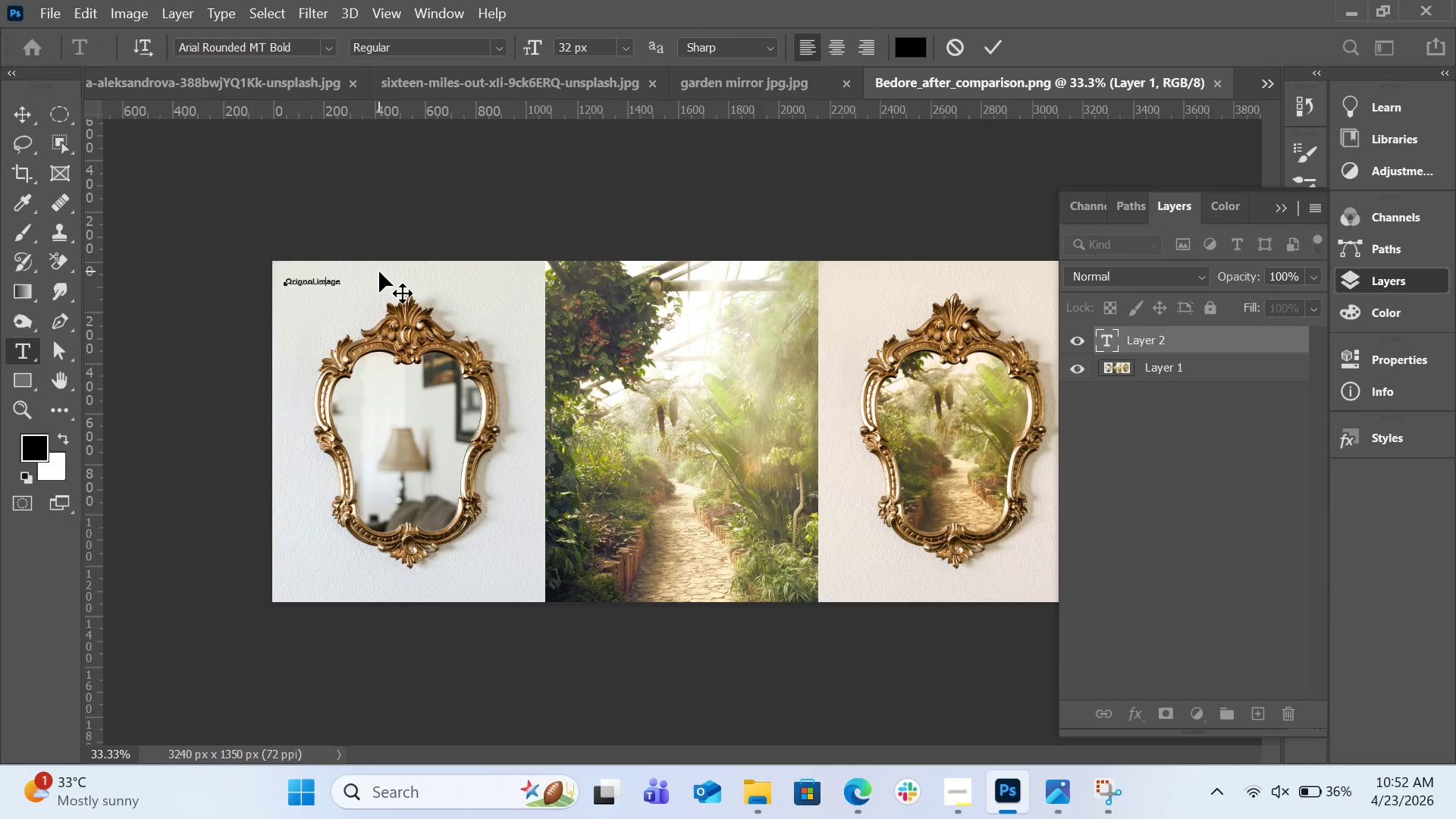 
key(ArrowLeft)
 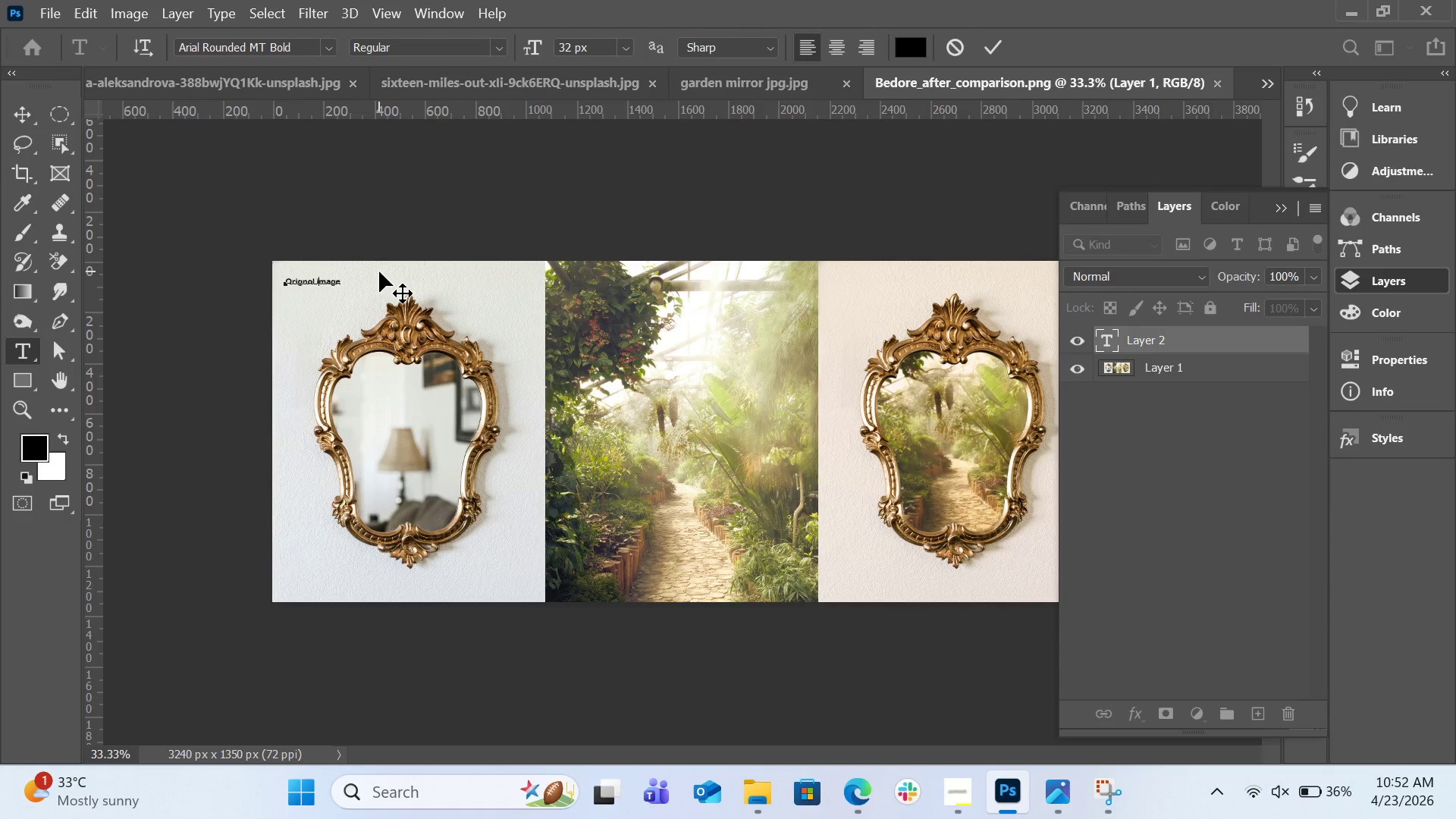 
key(ArrowLeft)
 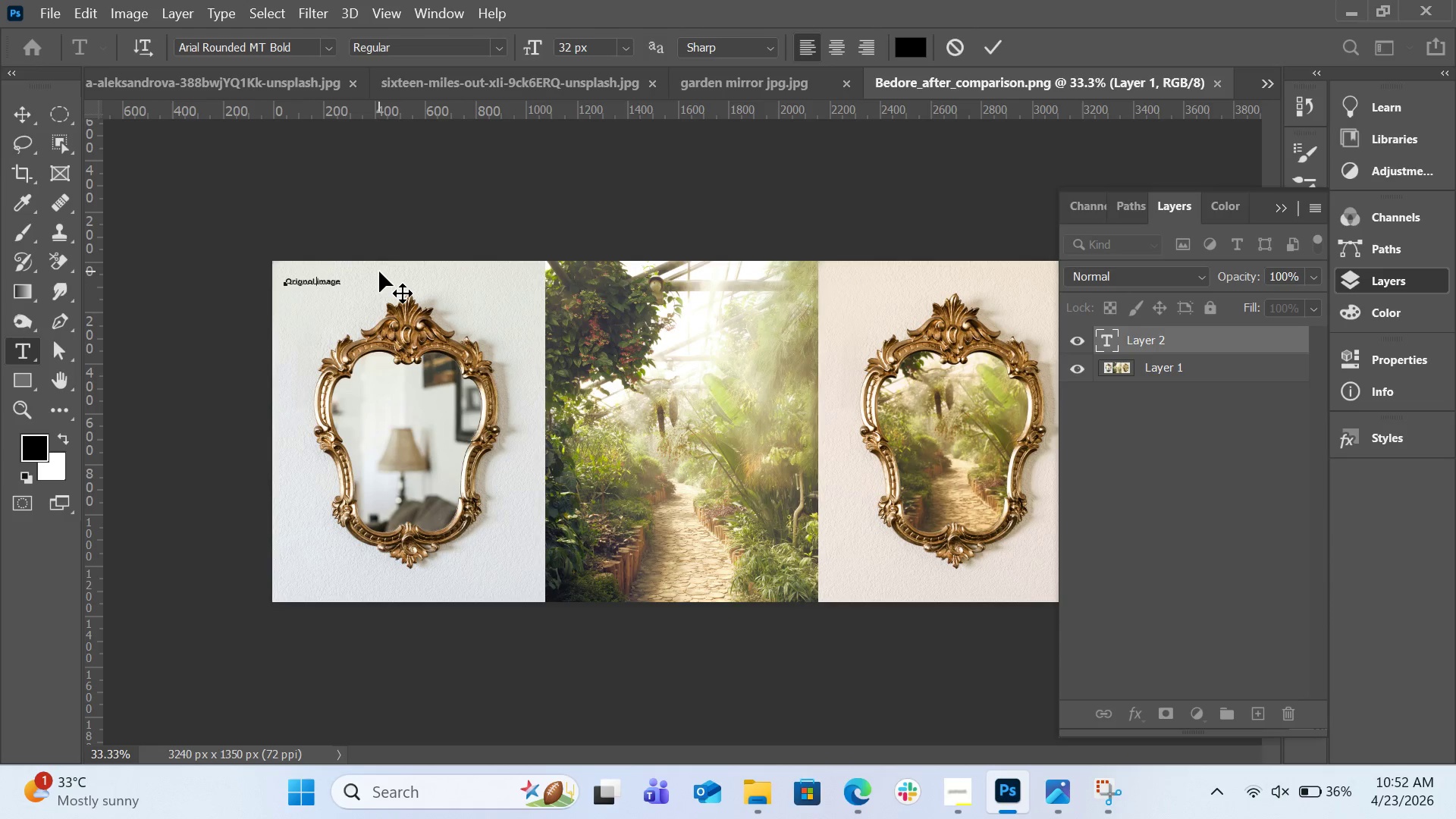 
key(ArrowLeft)
 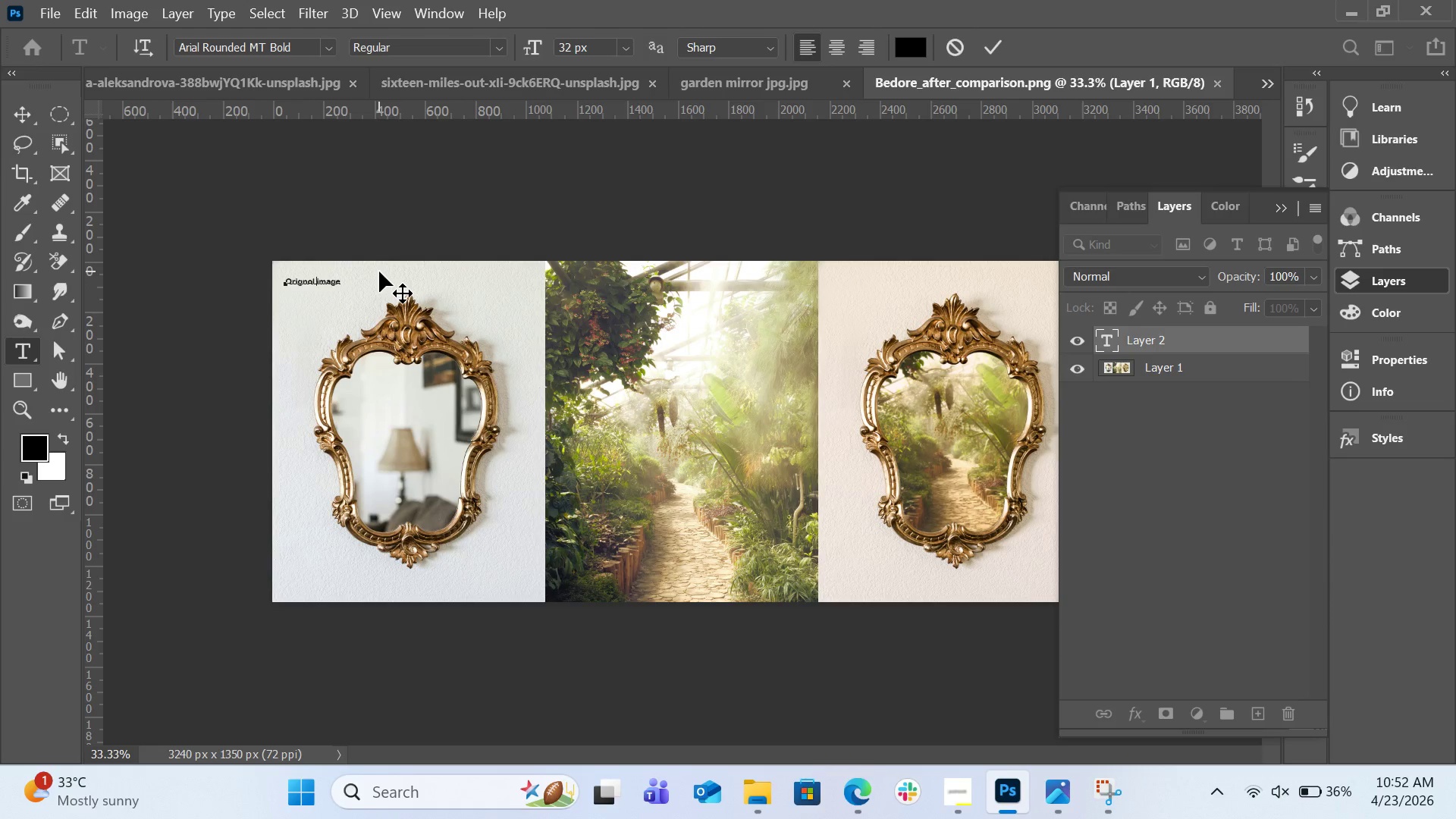 
type(Mirrir )
key(Backspace)
key(Backspace)
key(Backspace)
type(or )
 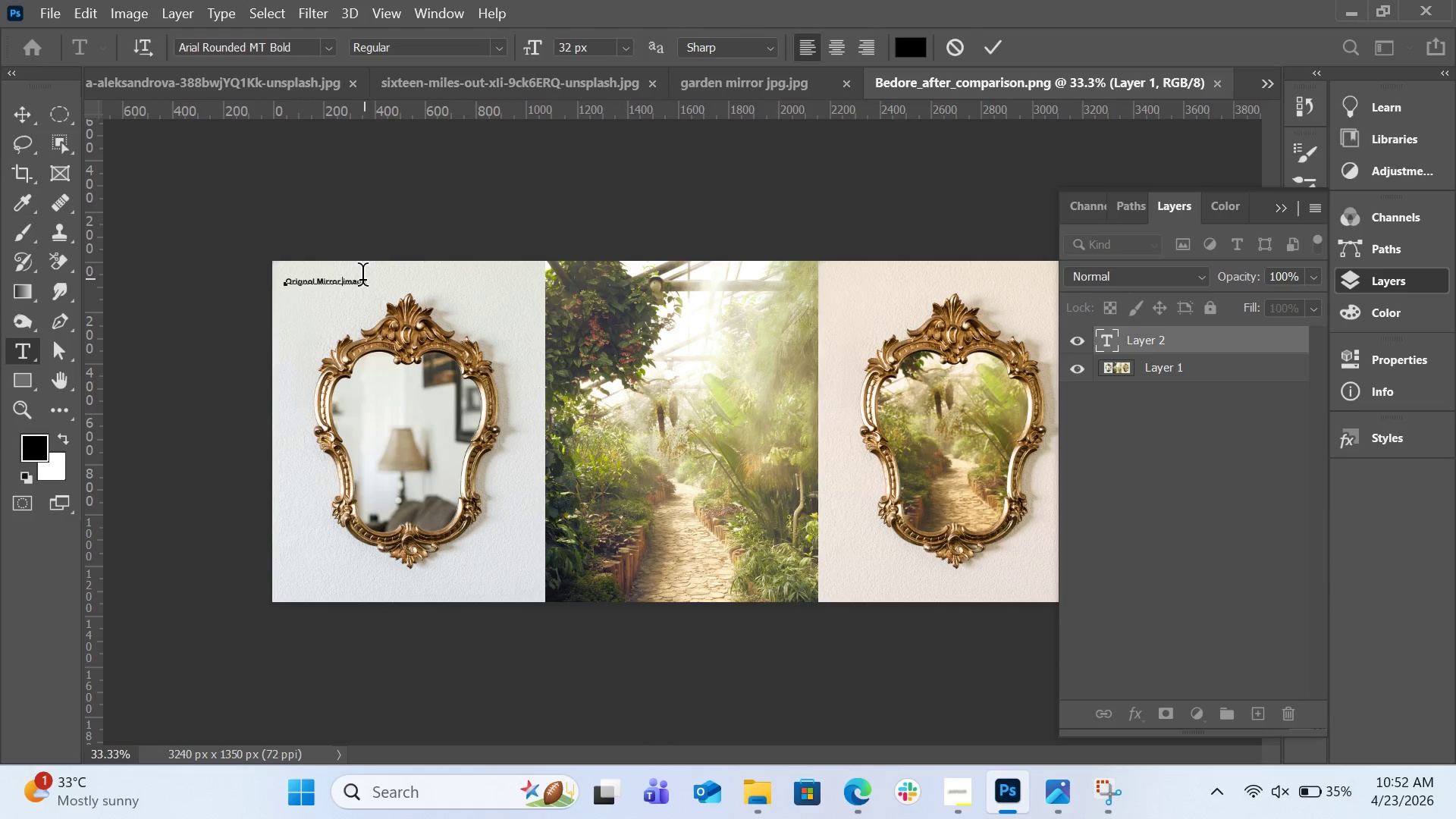 
double_click([362, 280])
 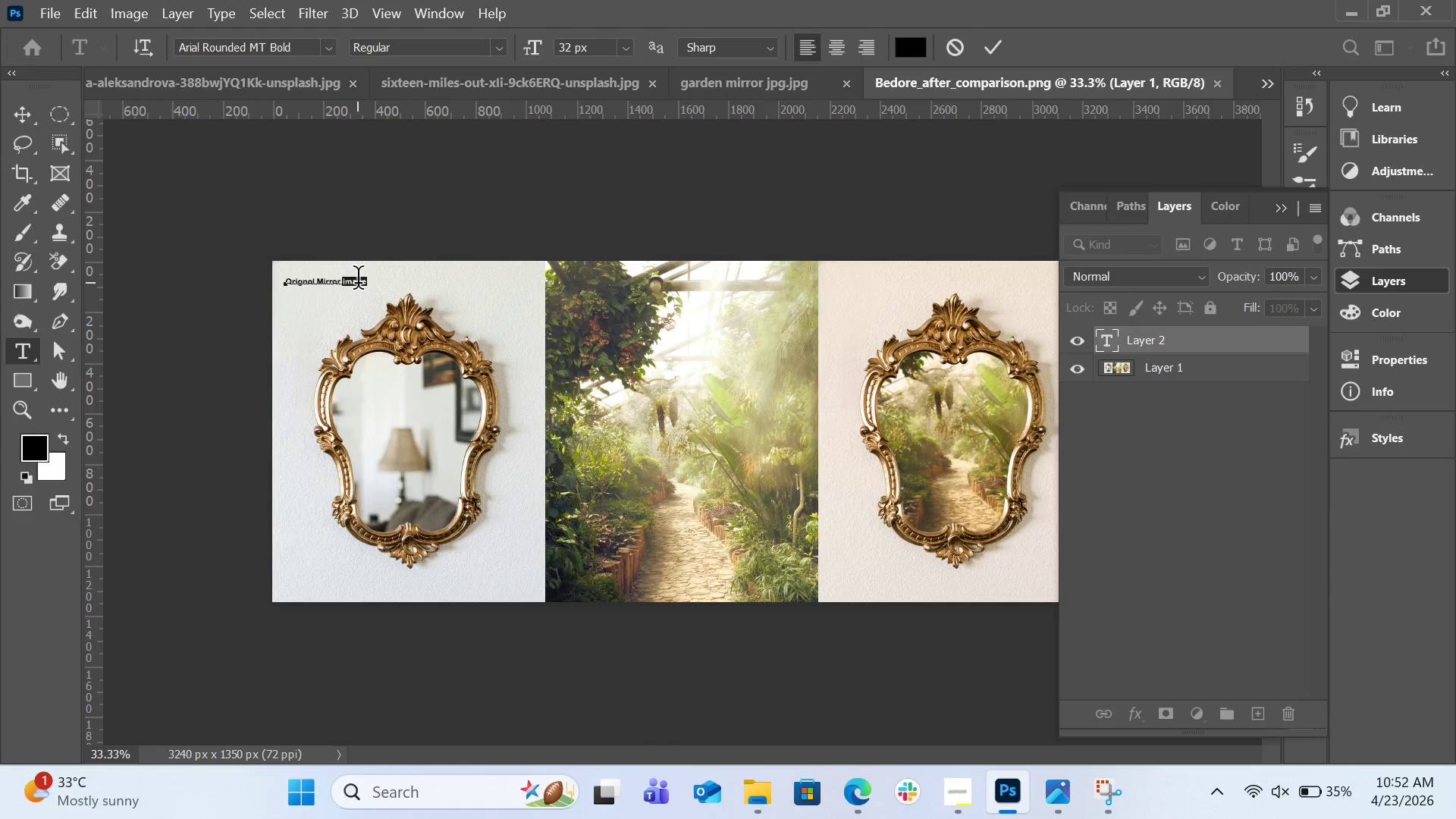 
double_click([358, 282])
 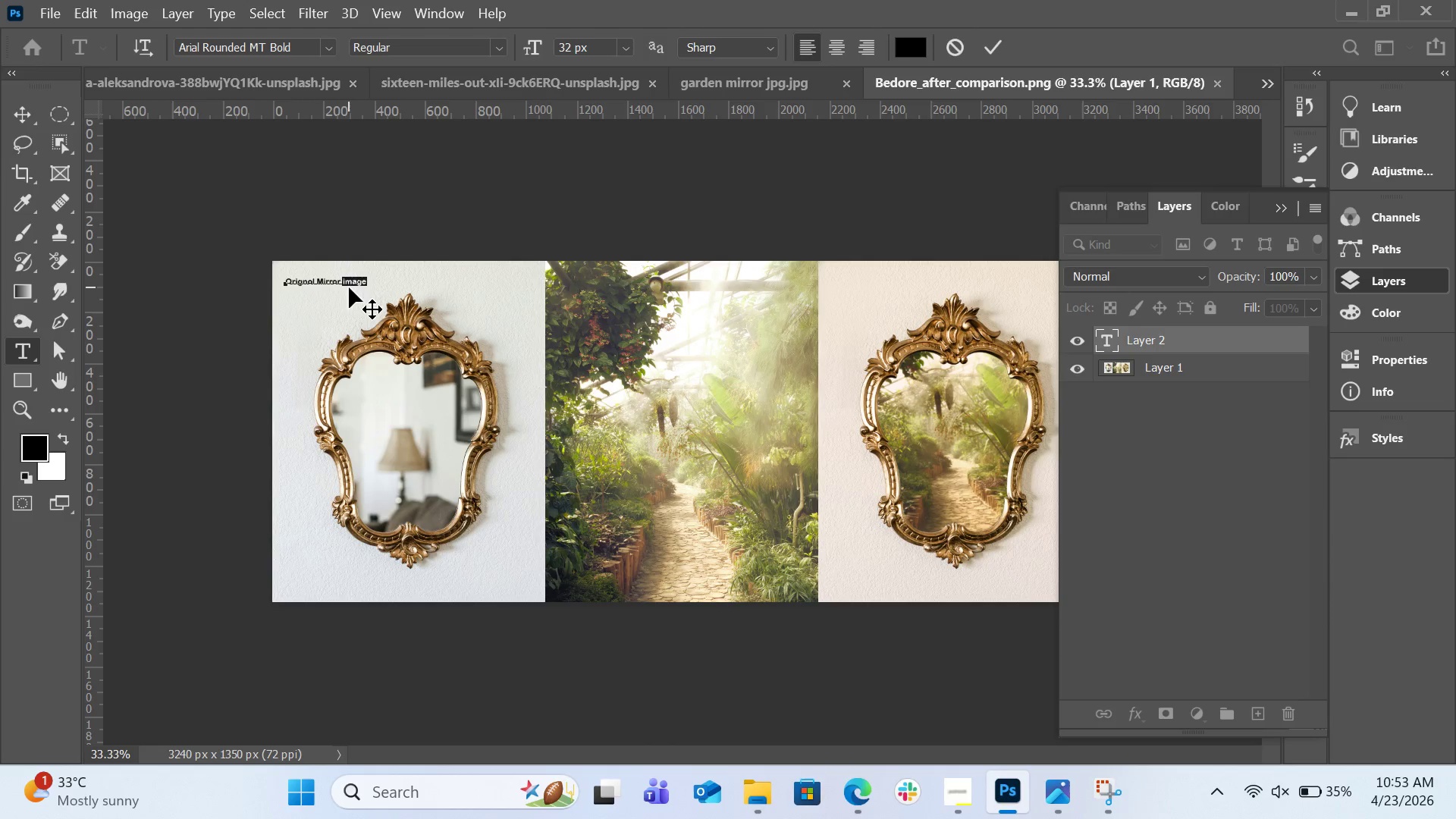 
key(Control+A)
 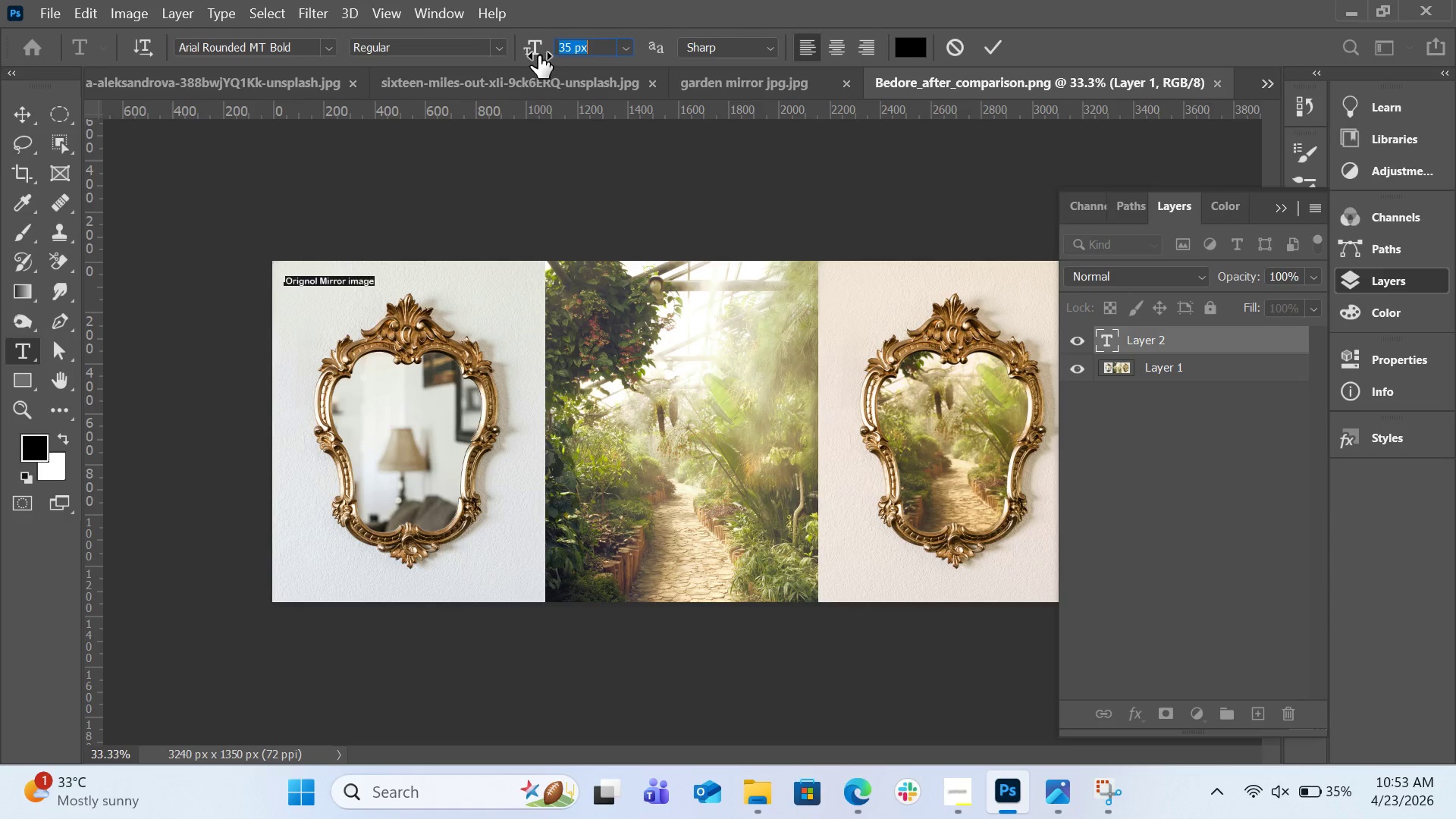 
wait(9.91)
 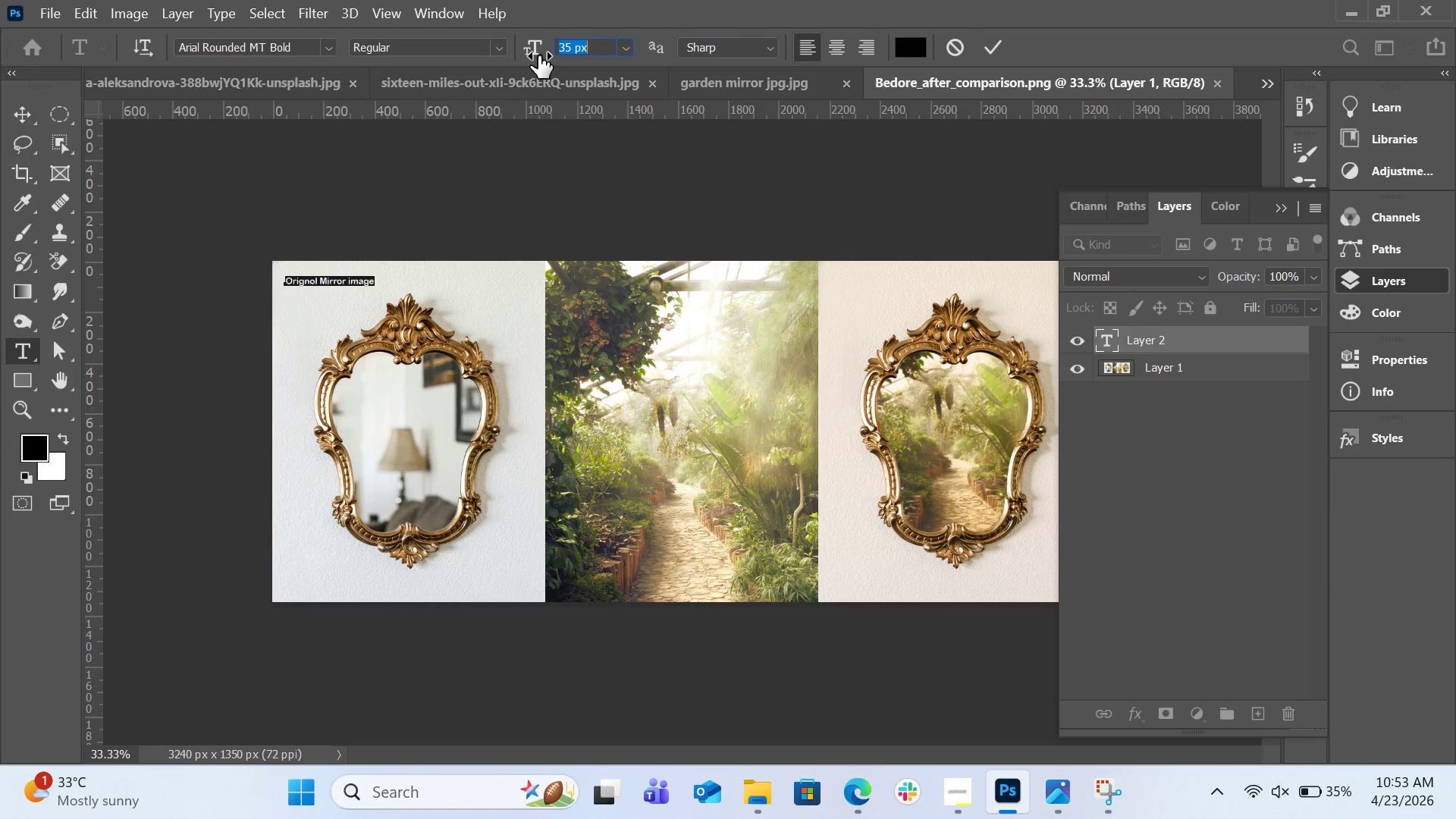 
left_click([995, 54])
 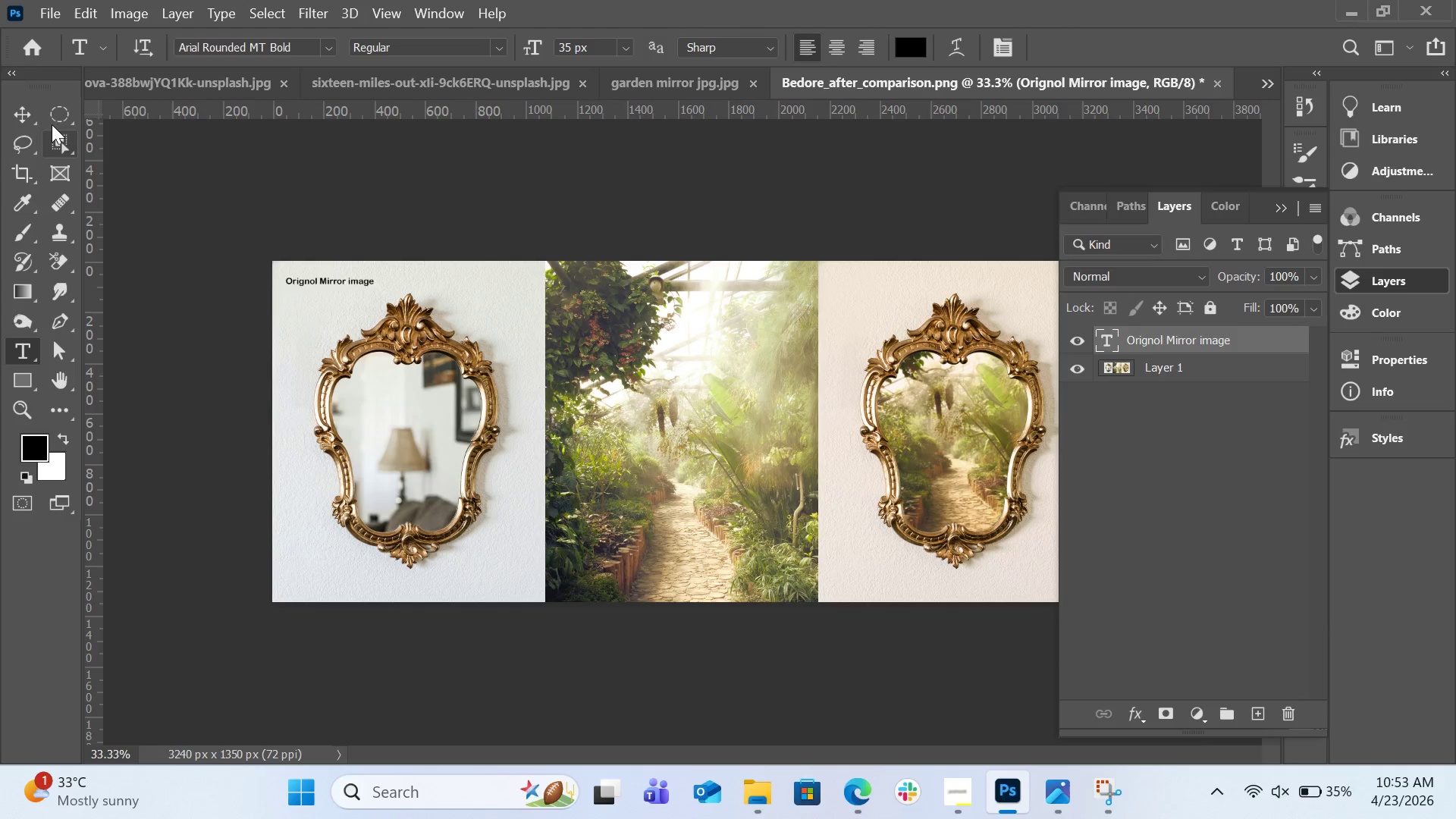 
left_click([30, 120])
 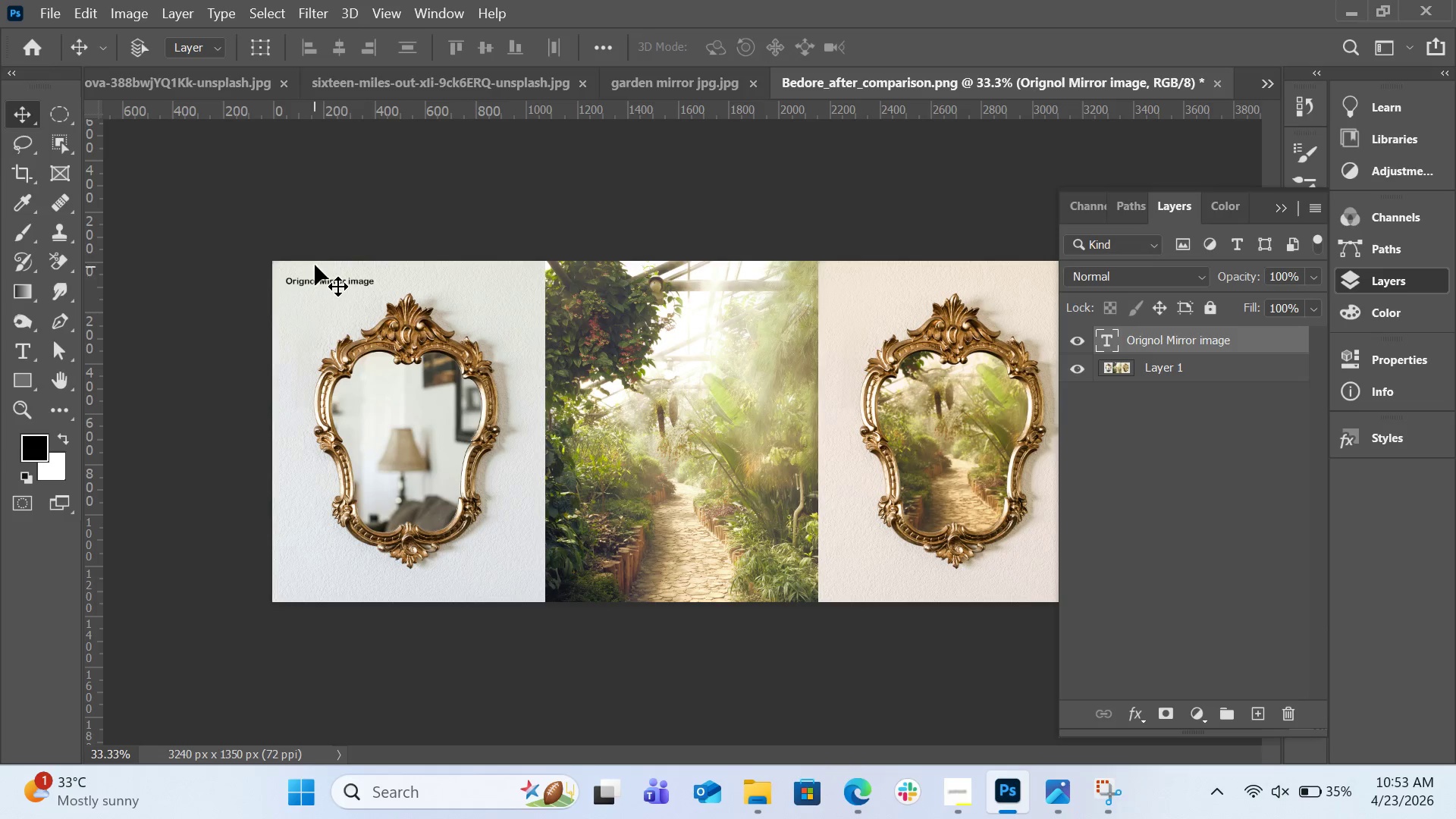 
hold_key(key=AltLeft, duration=7.62)
left_click_drag(start_coordinate=[330, 281], to_coordinate=[739, 281])
 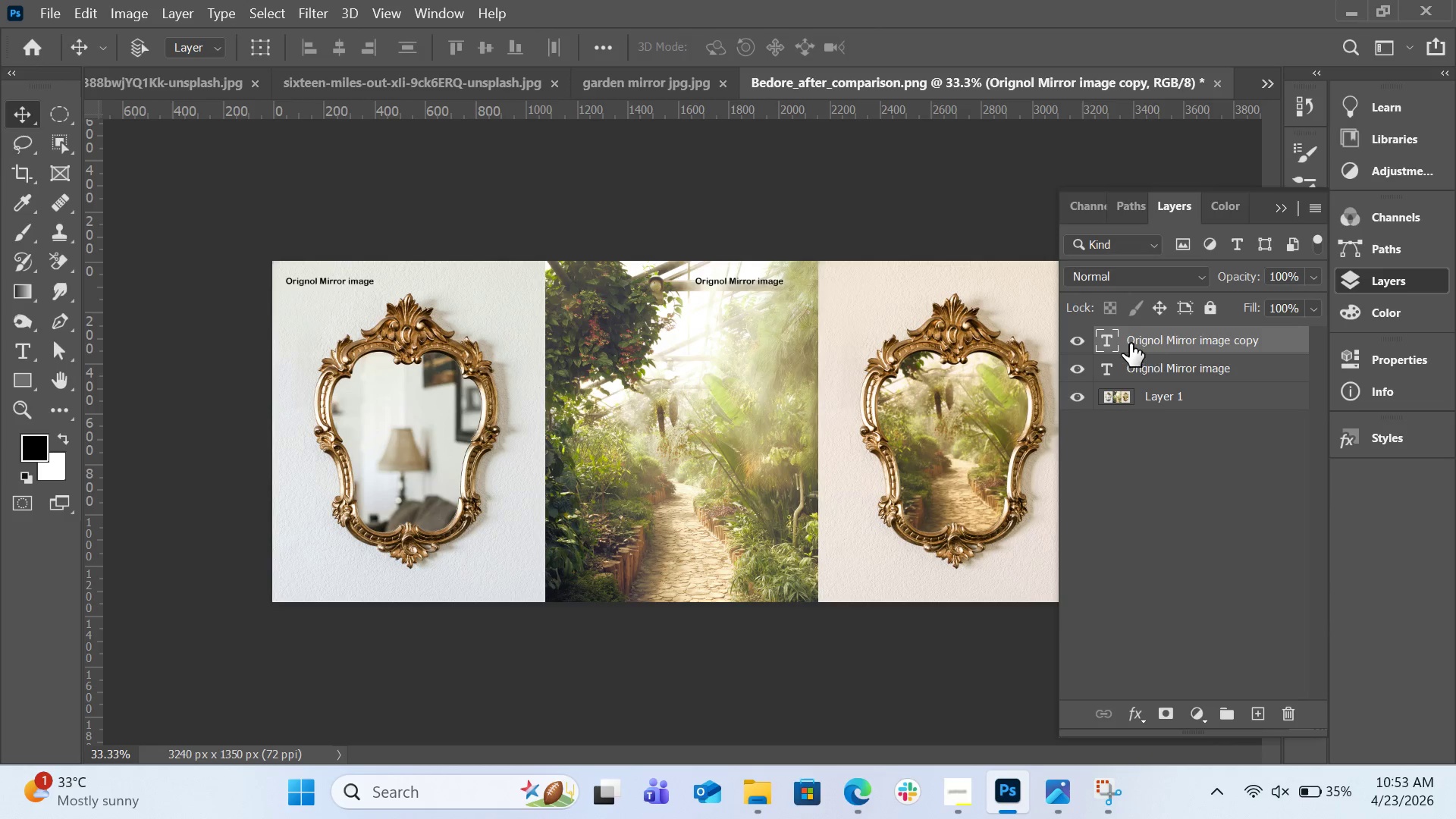 
double_click([1116, 343])
 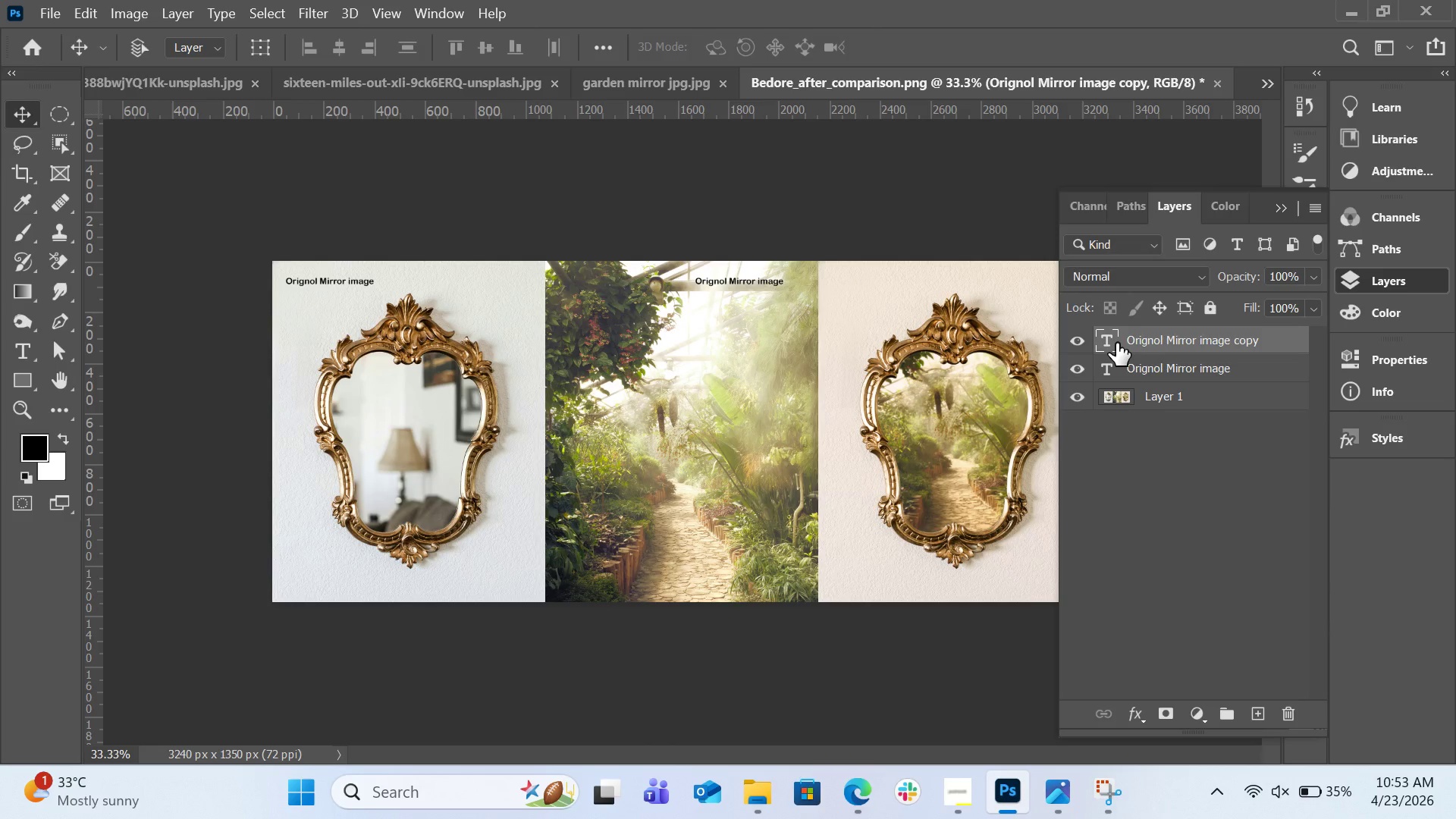 
left_click([1116, 343])
 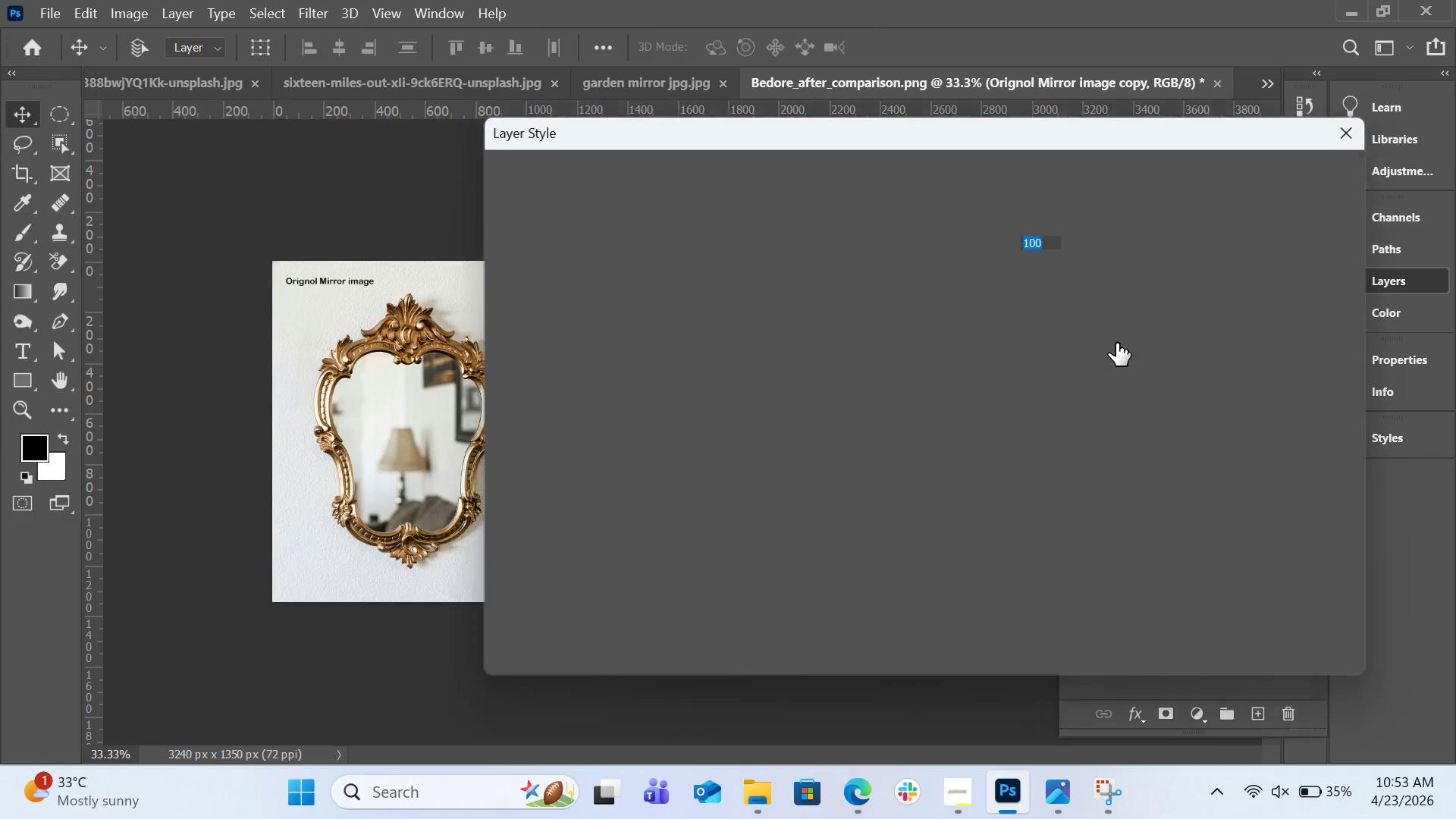 
left_click([1116, 343])
 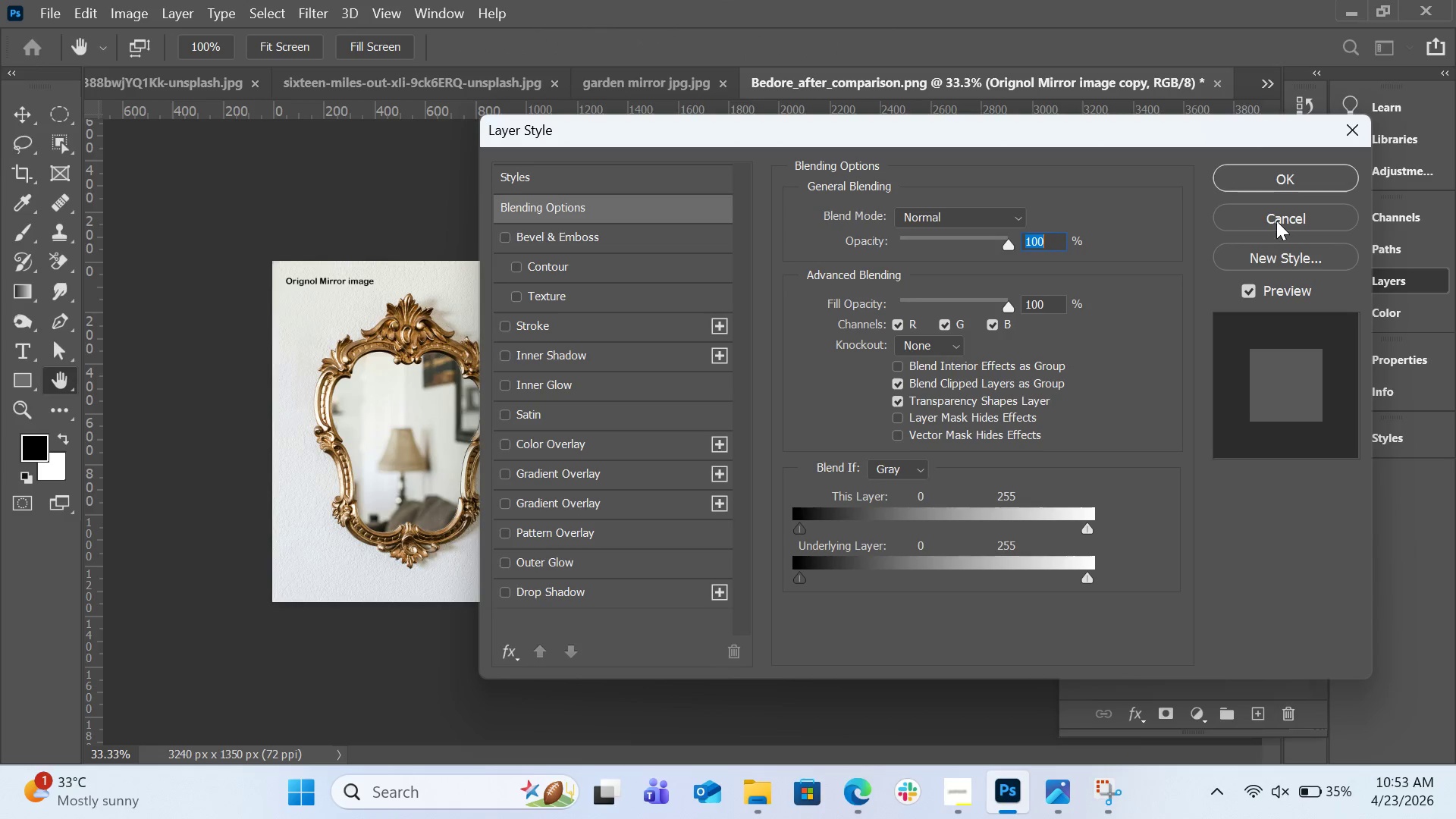 
left_click([1276, 221])
 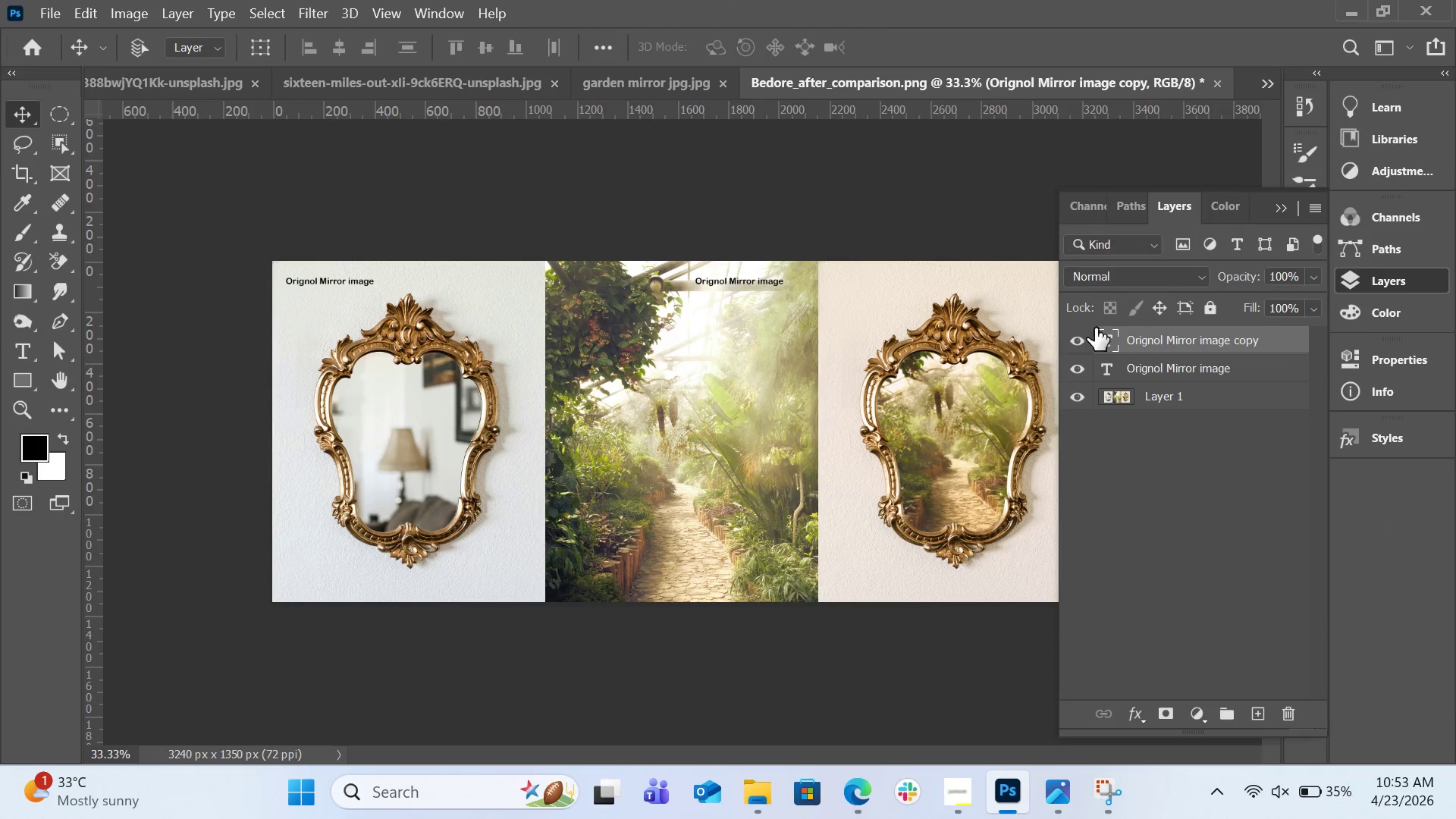 
left_click([1103, 332])
 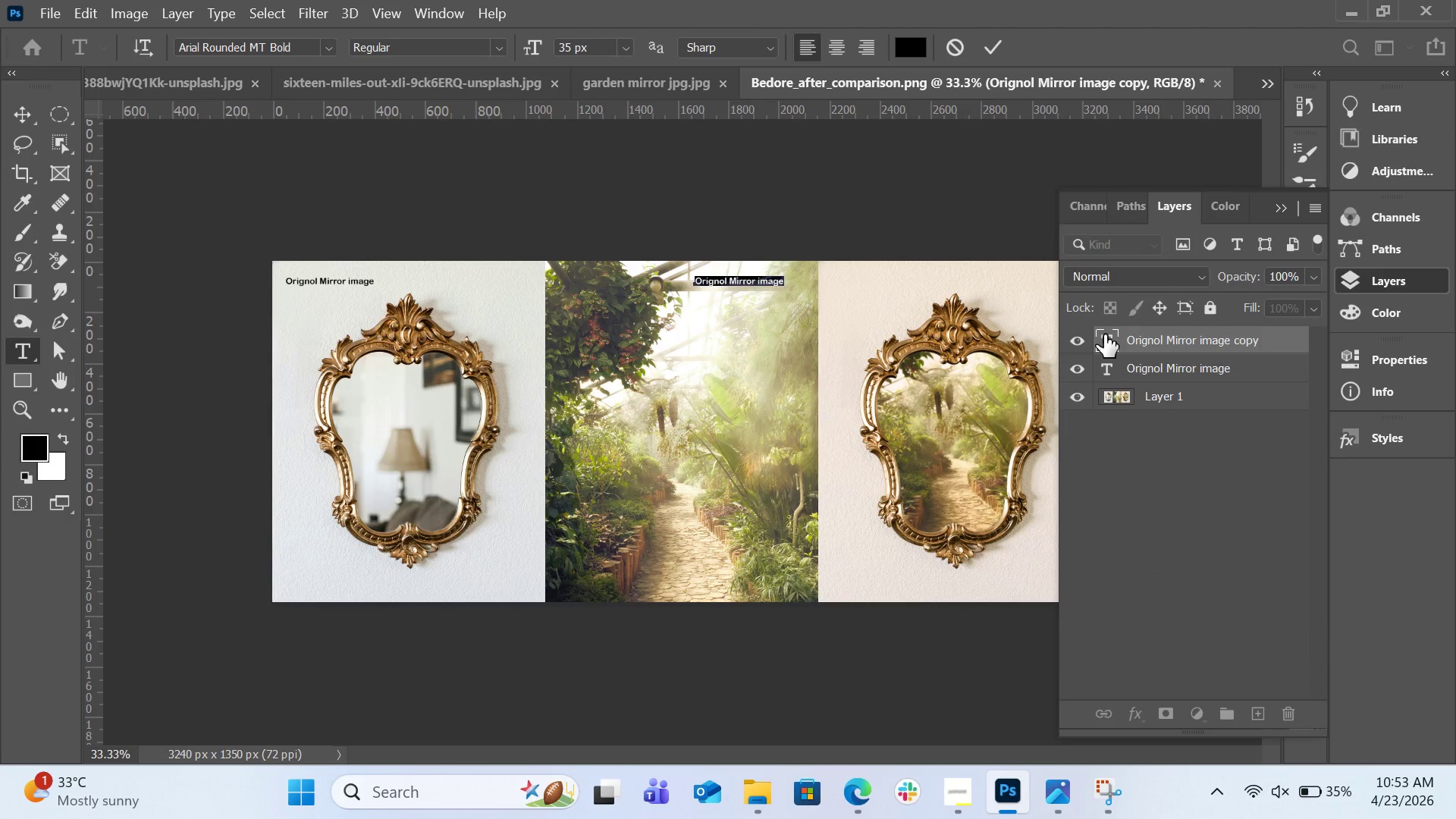 
key(ArrowRight)
 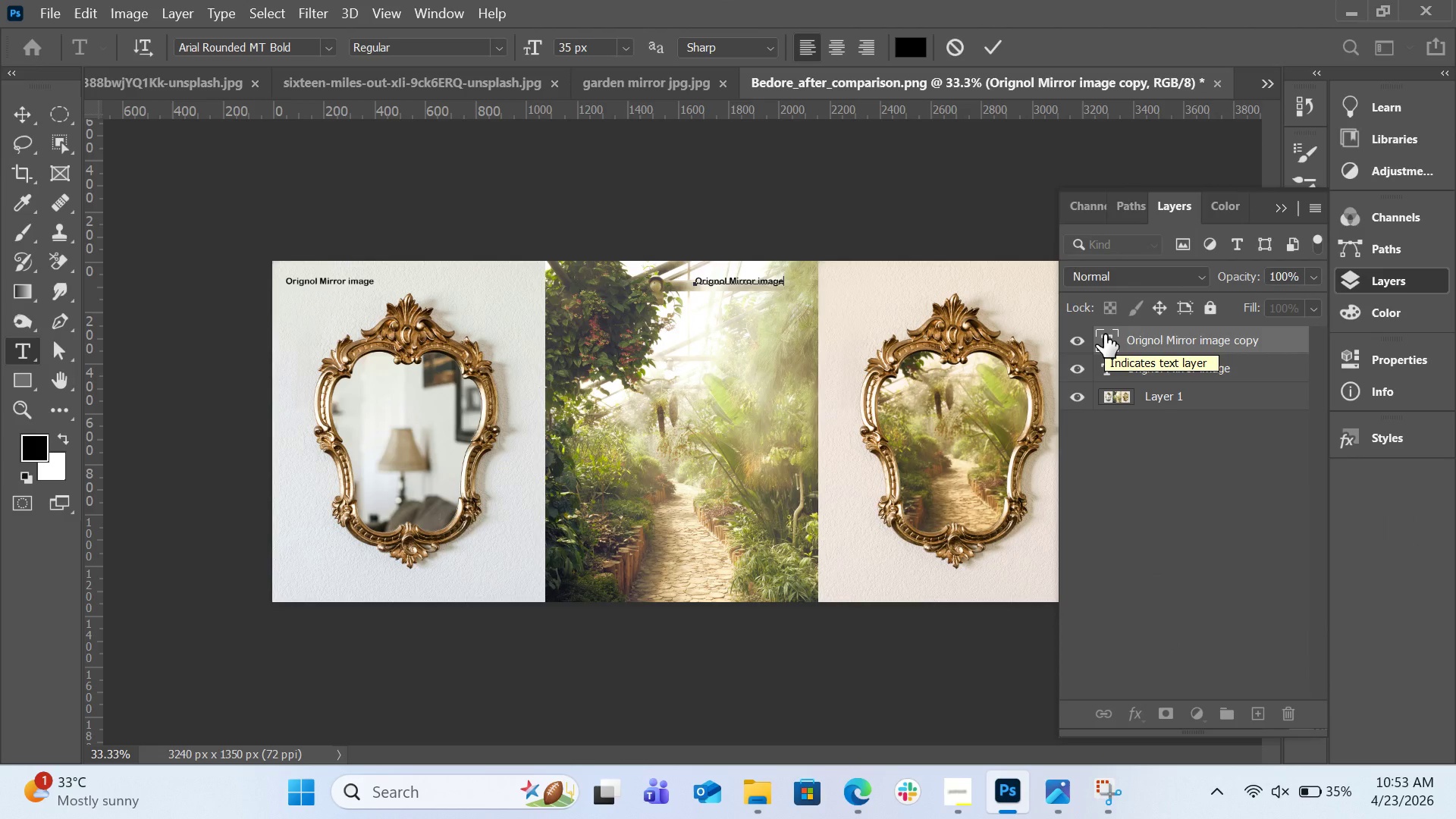 
key(ArrowLeft)
 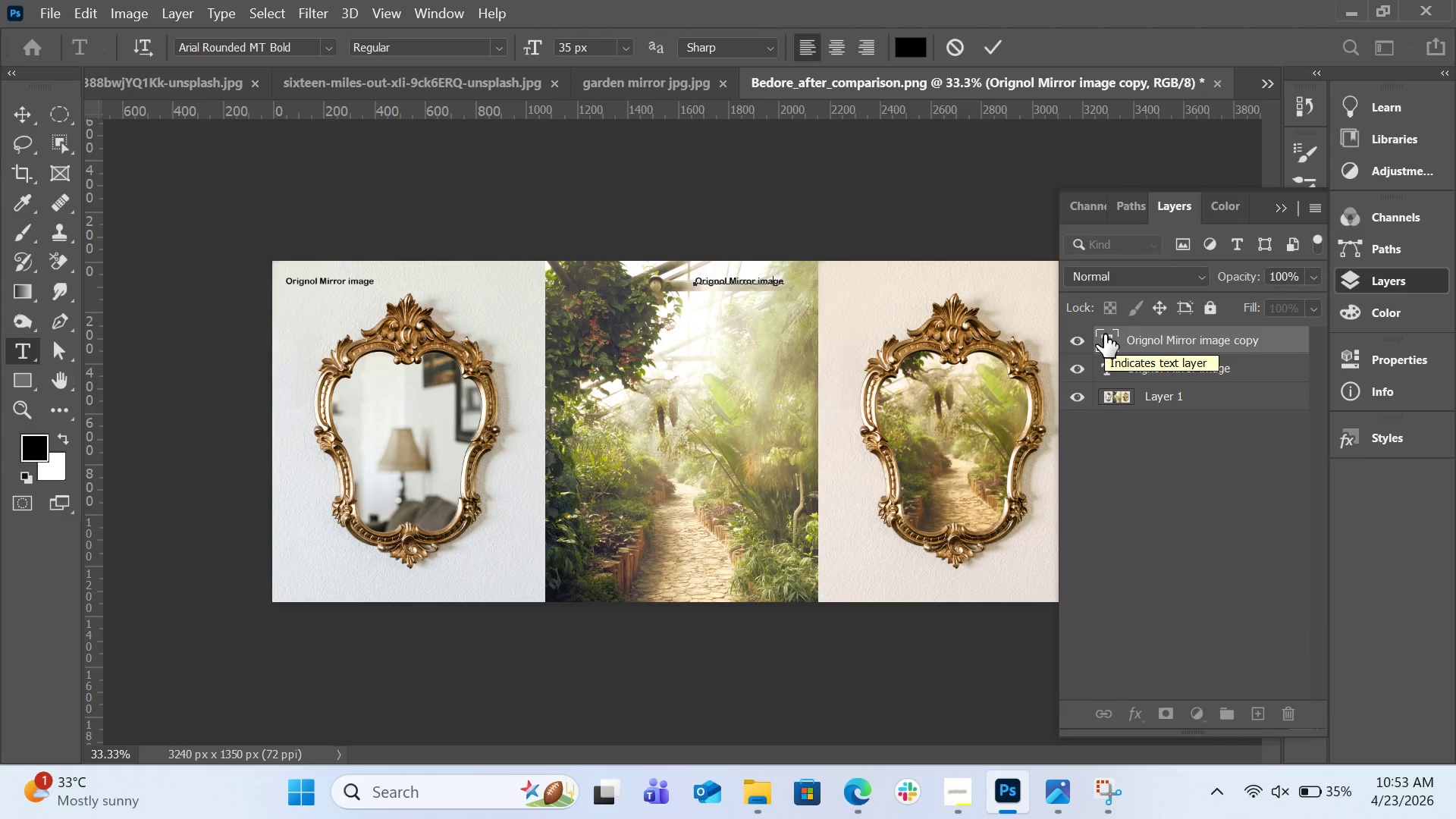 
key(ArrowLeft)
 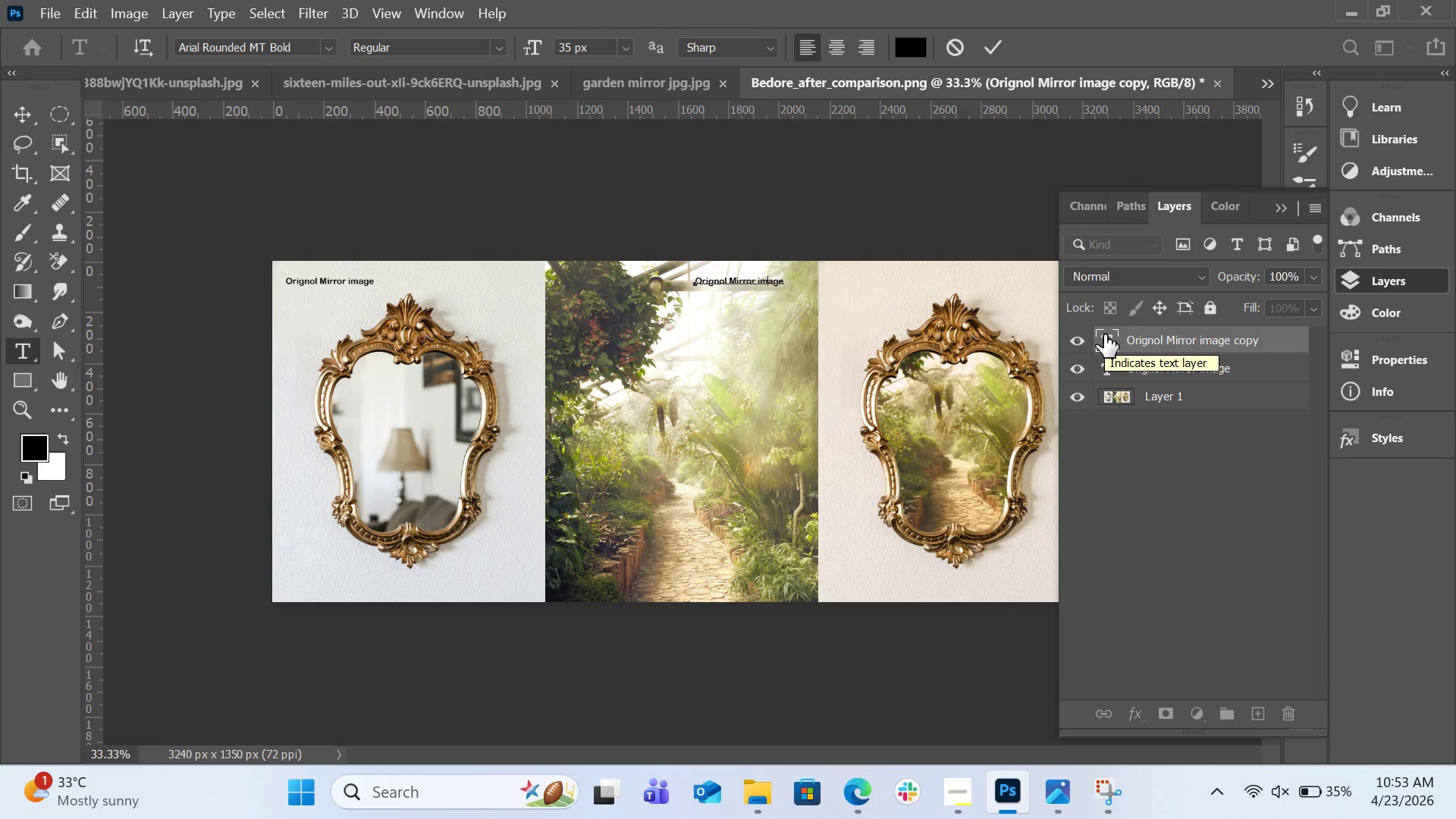 
key(ArrowLeft)
 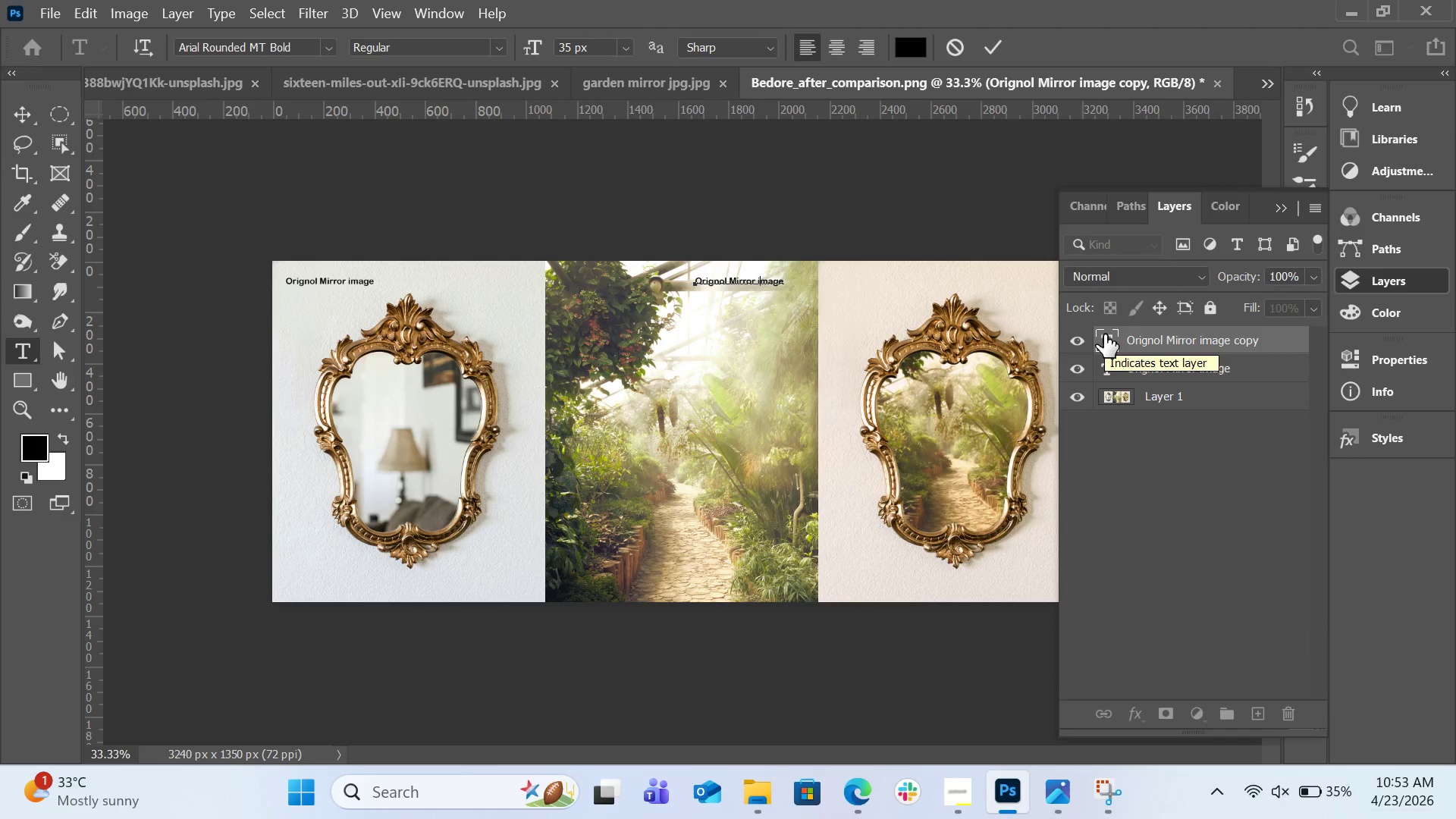 
key(ArrowLeft)
 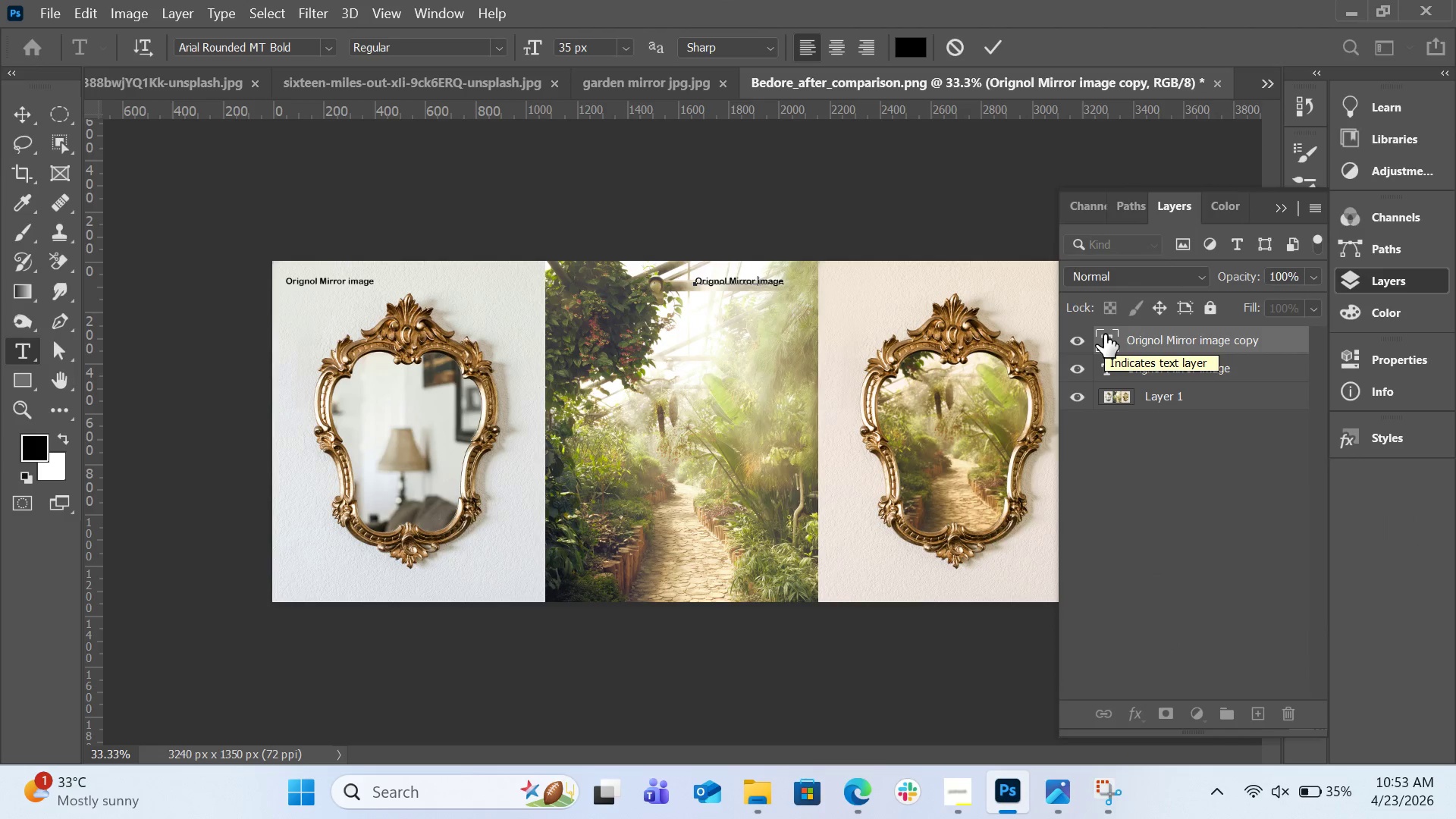 
key(ArrowLeft)
 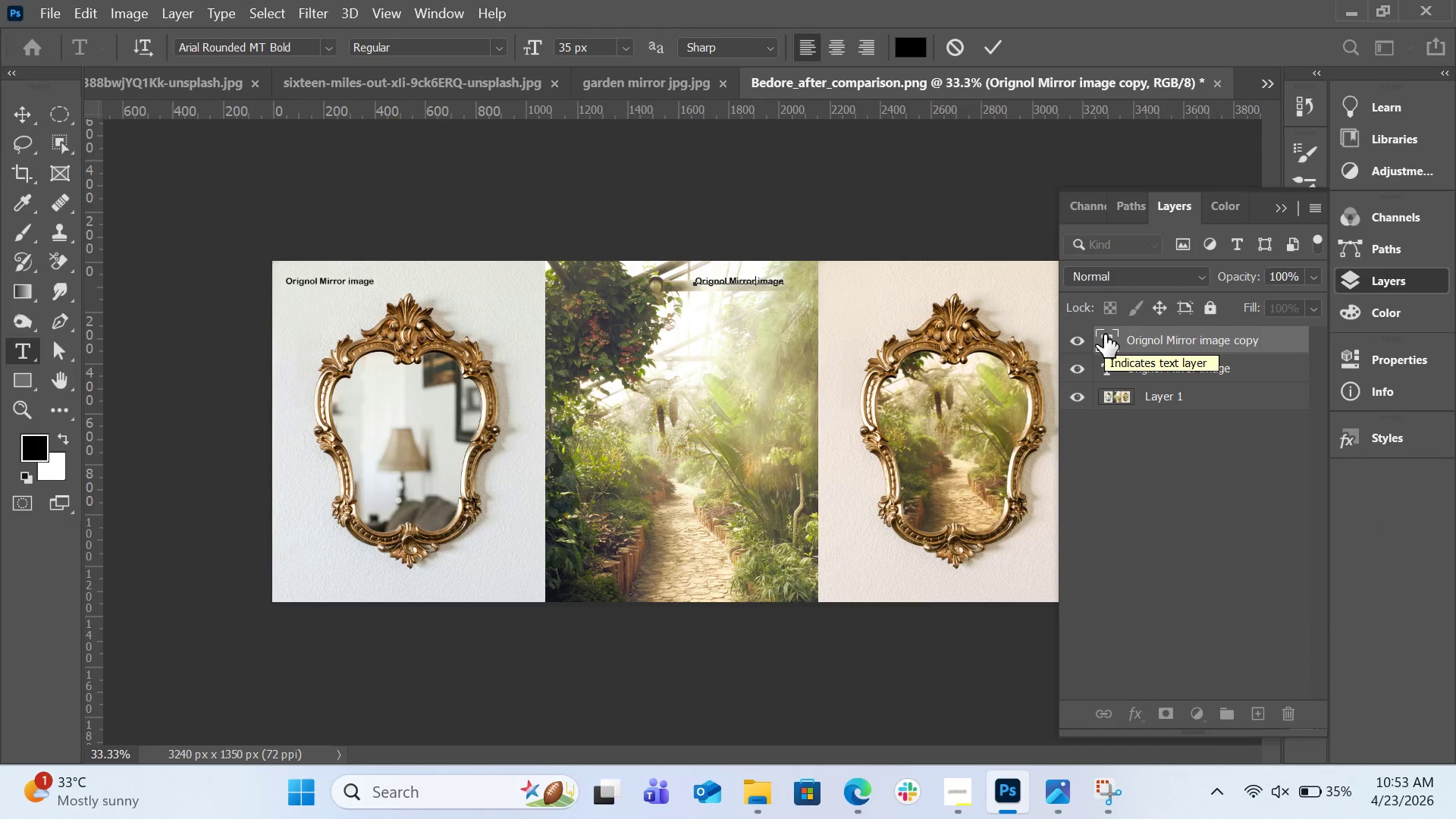 
key(ArrowLeft)
 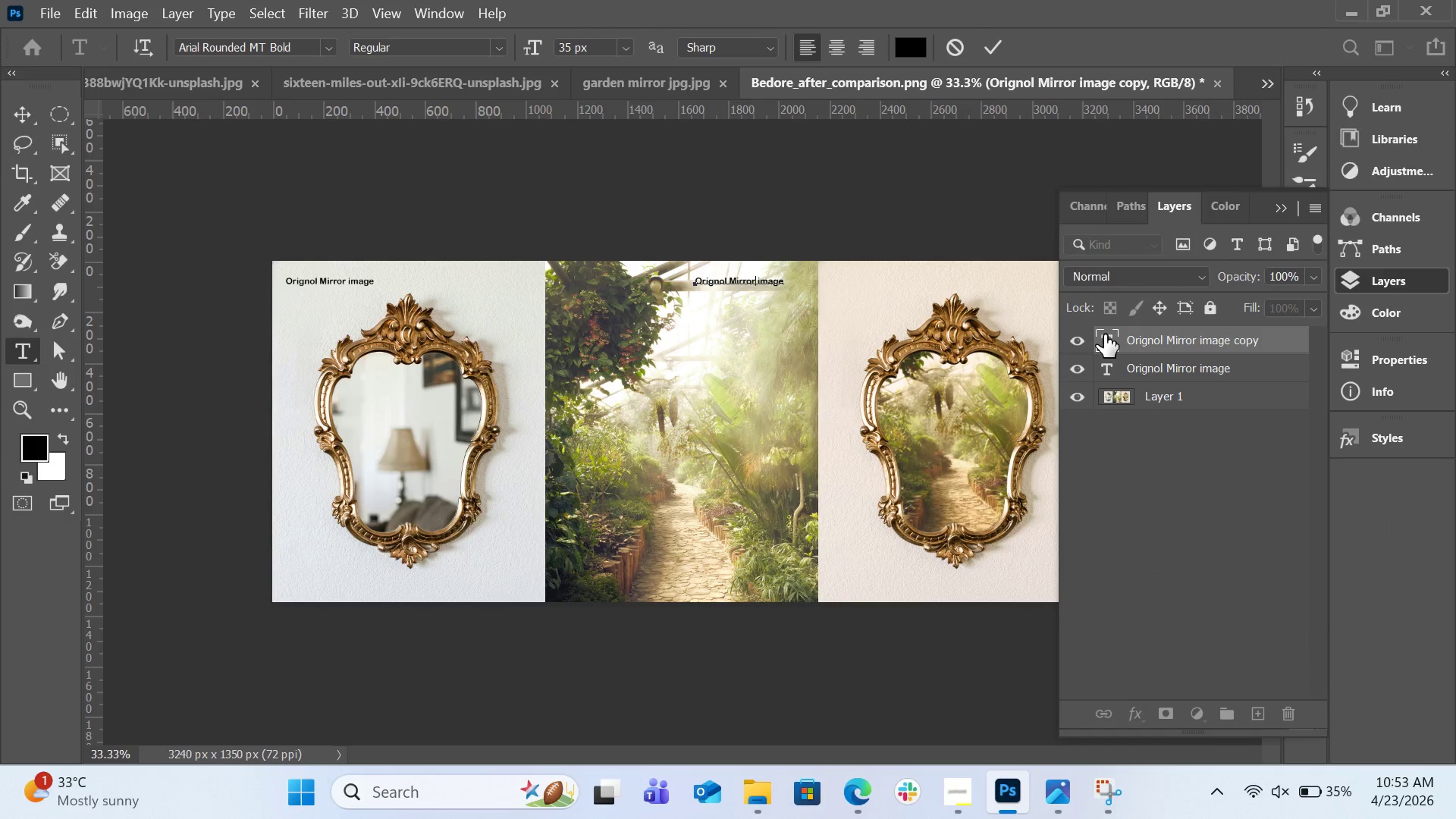 
key(ArrowRight)
 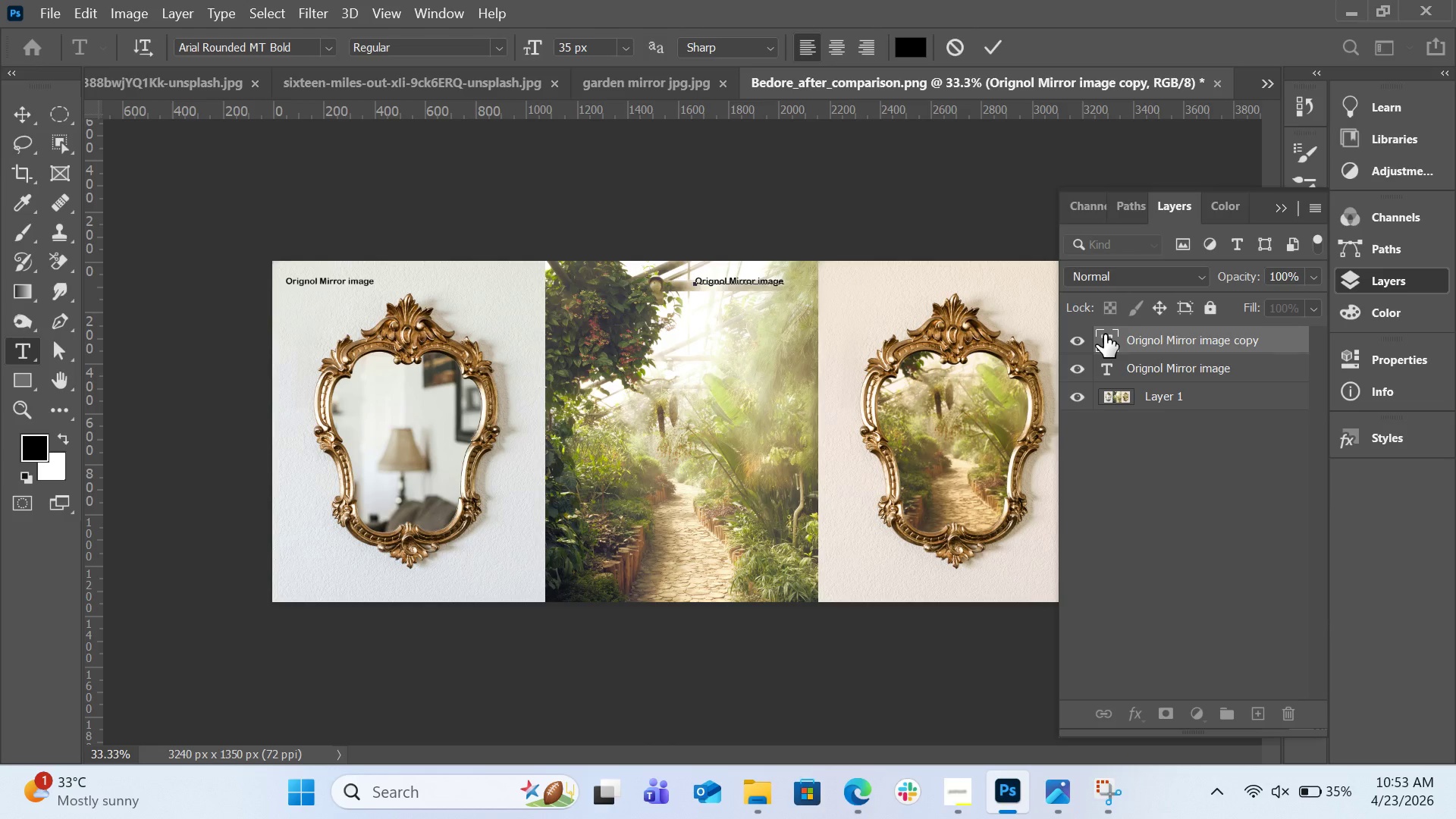 
key(Backspace)
key(Backspace)
key(Backspace)
key(Backspace)
key(Backspace)
key(Backspace)
key(Backspace)
type(Garden )
 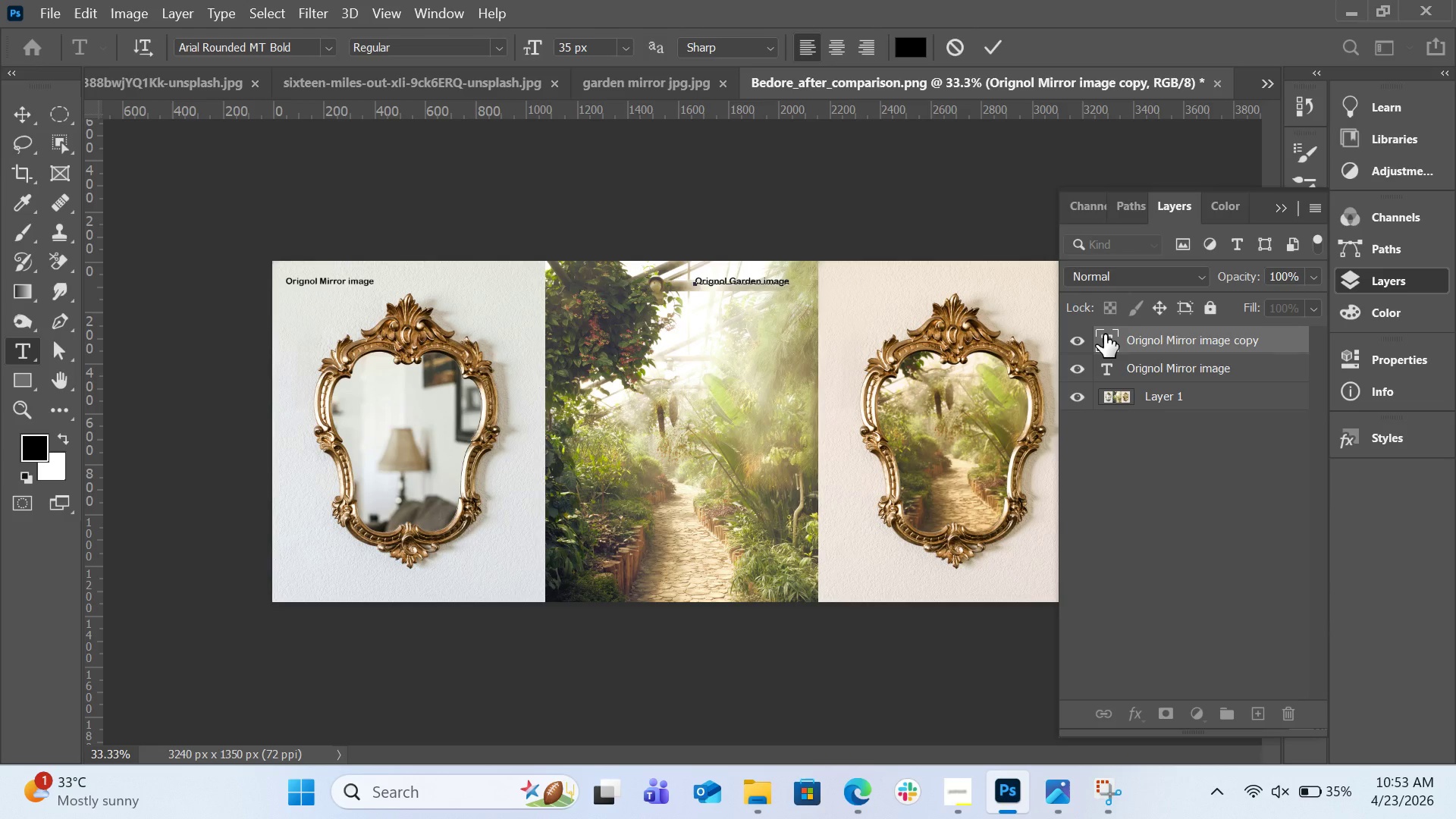 
left_click([989, 40])
 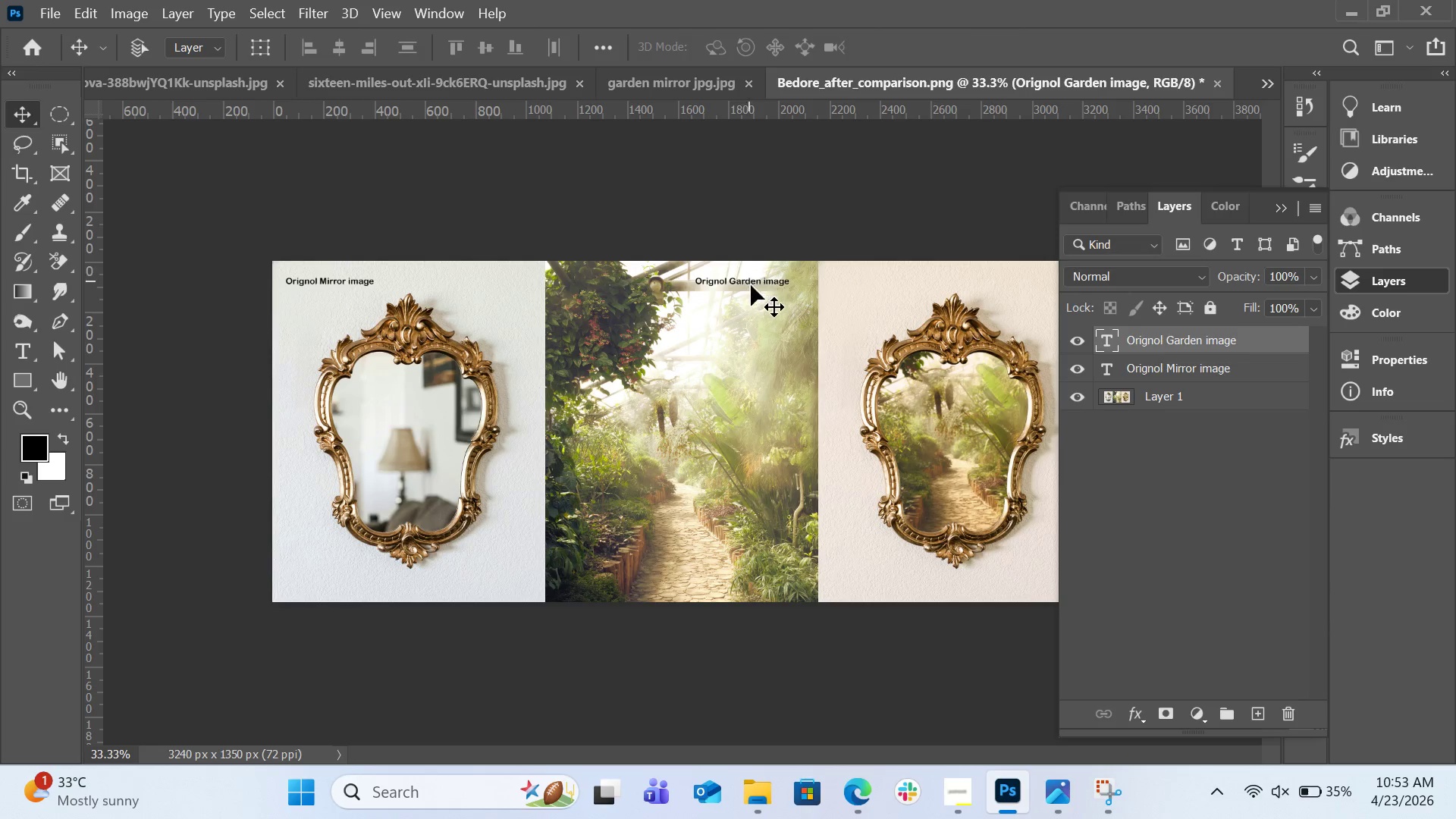 
hold_key(key=AltLeft, duration=2.81)
left_click([751, 279])
 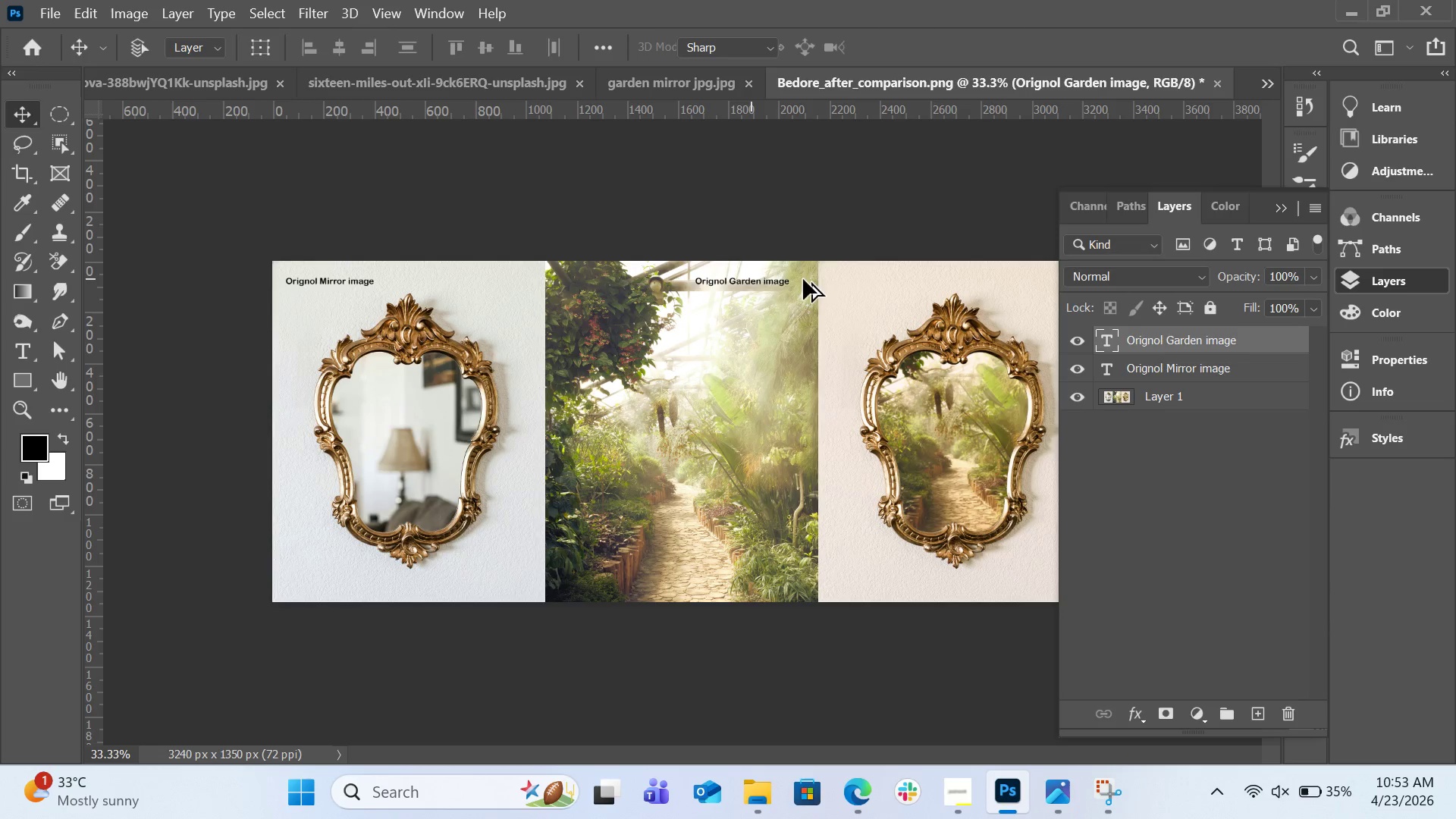 
left_click_drag(start_coordinate=[751, 279], to_coordinate=[1031, 286])
 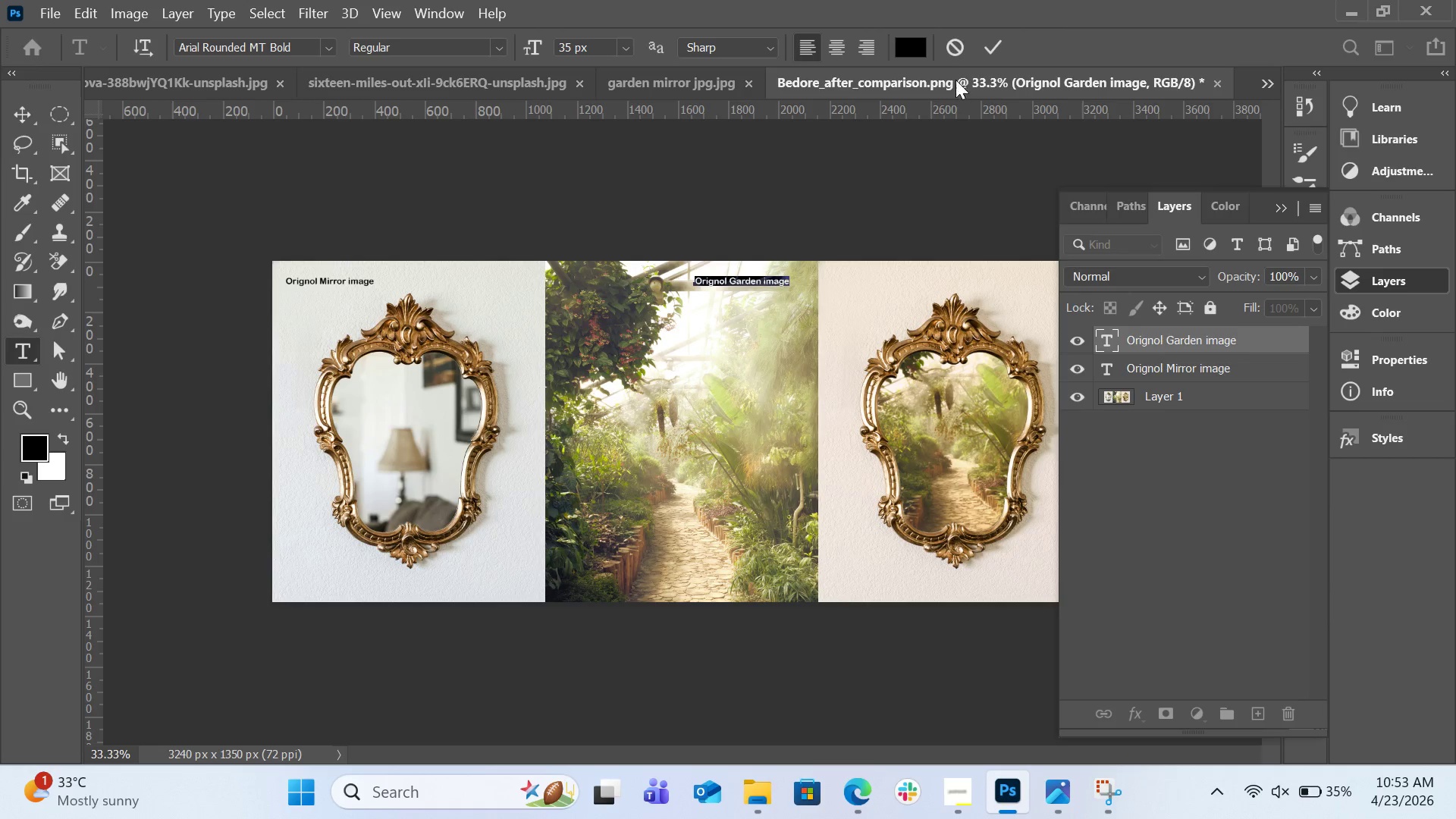 
left_click([956, 58])
 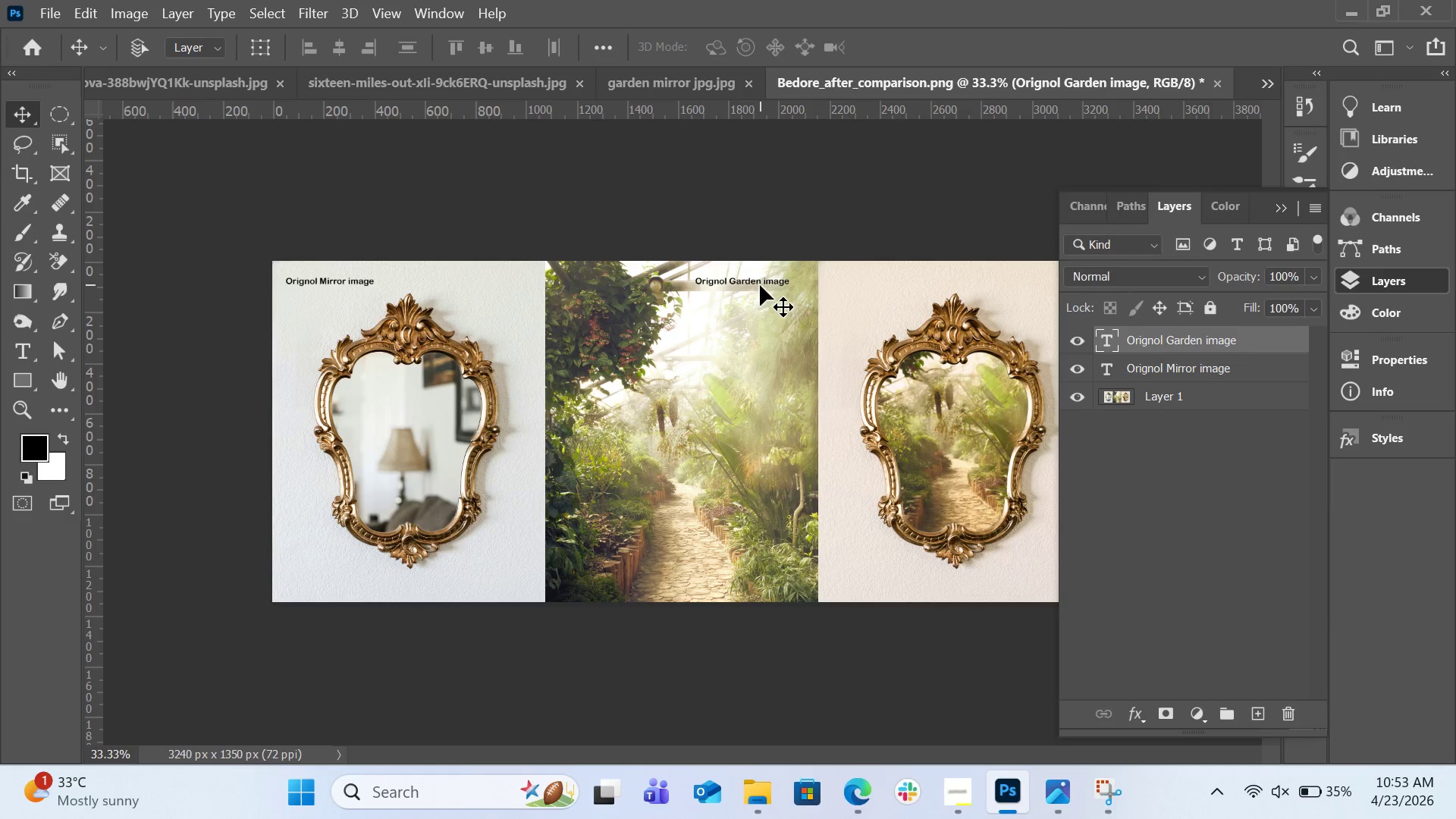 
left_click([760, 285])
 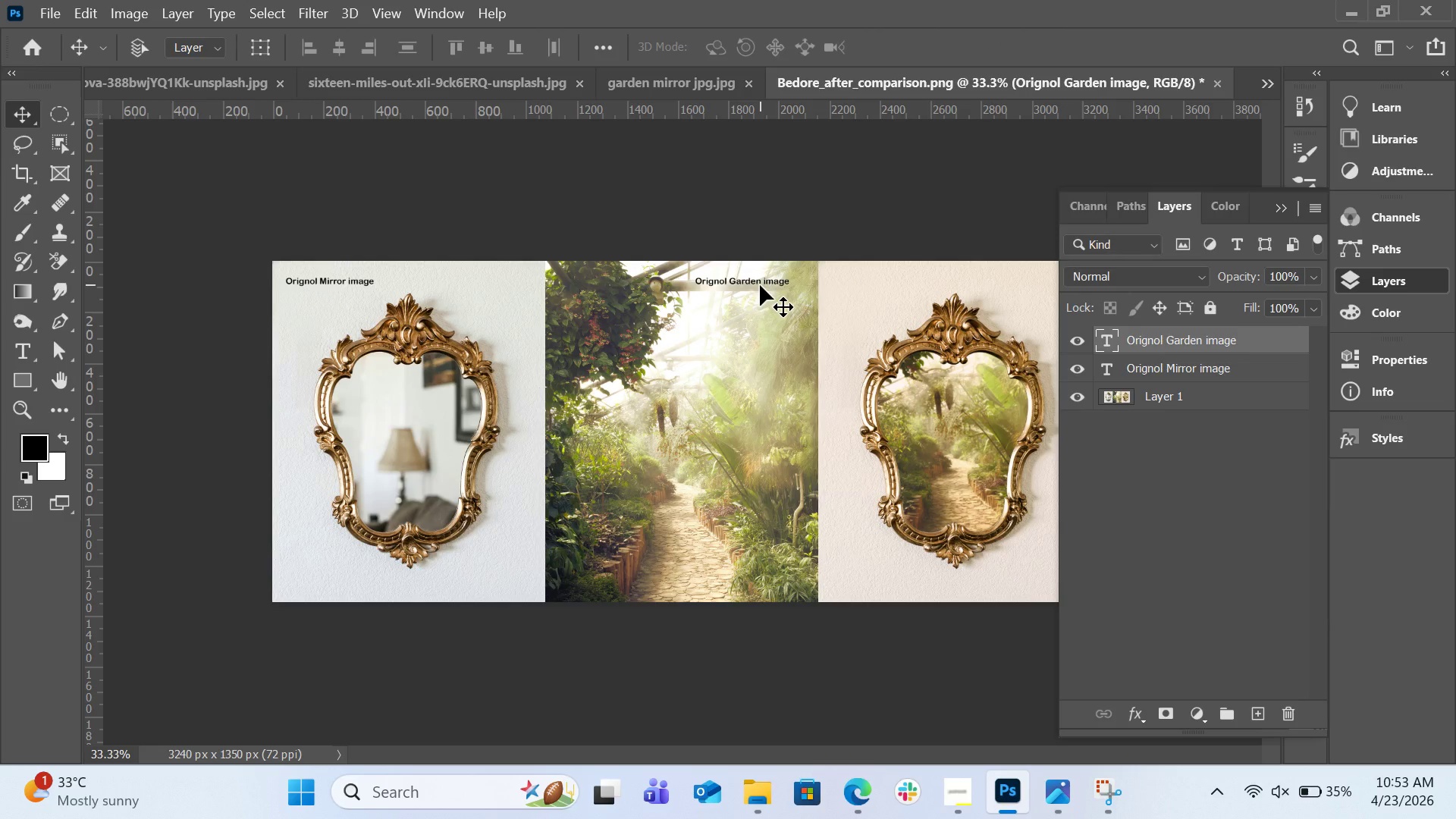 
hold_key(key=AltLeft, duration=6.64)
left_click_drag(start_coordinate=[745, 283], to_coordinate=[881, 282])
 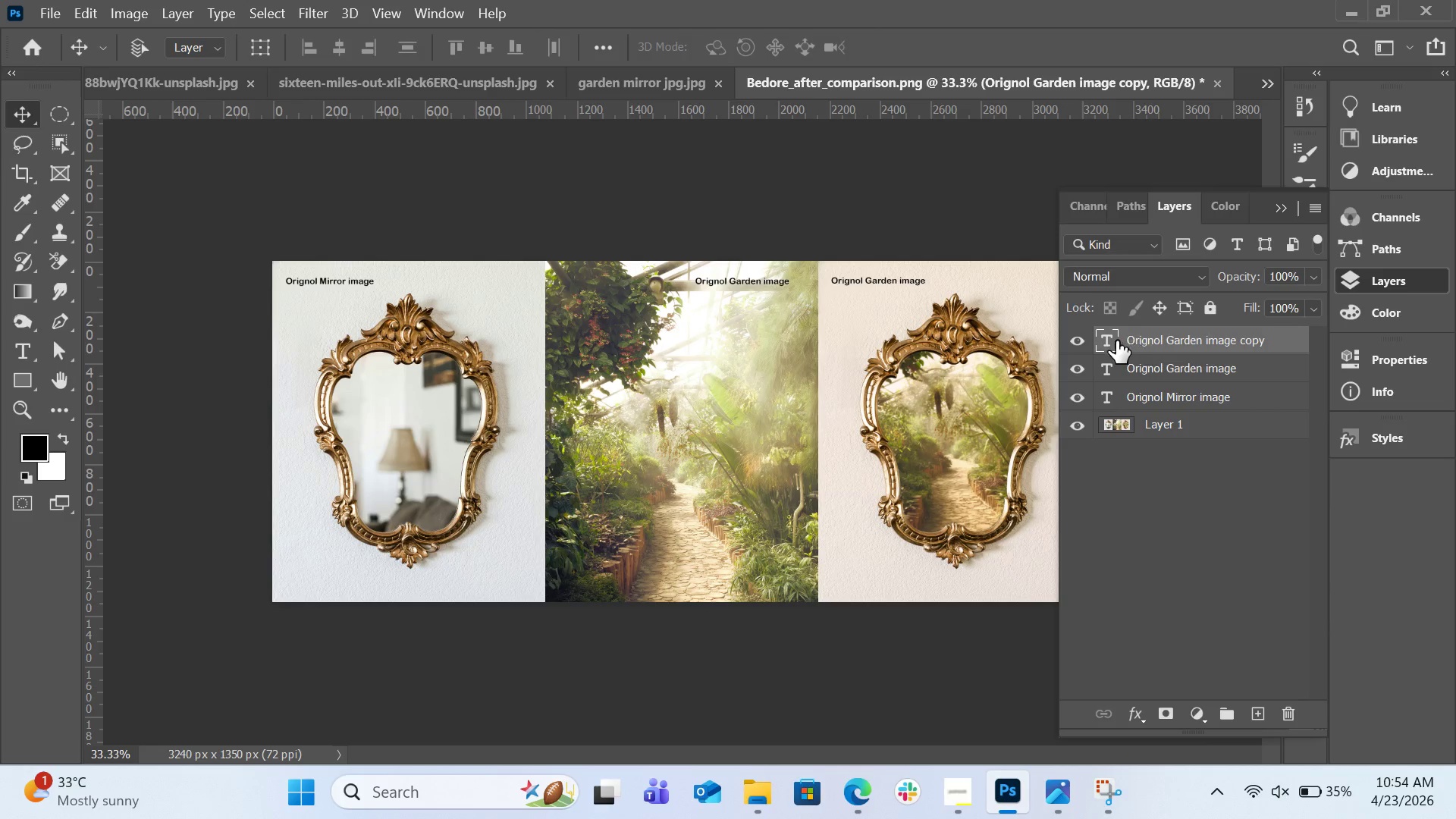 
double_click([1111, 340])
 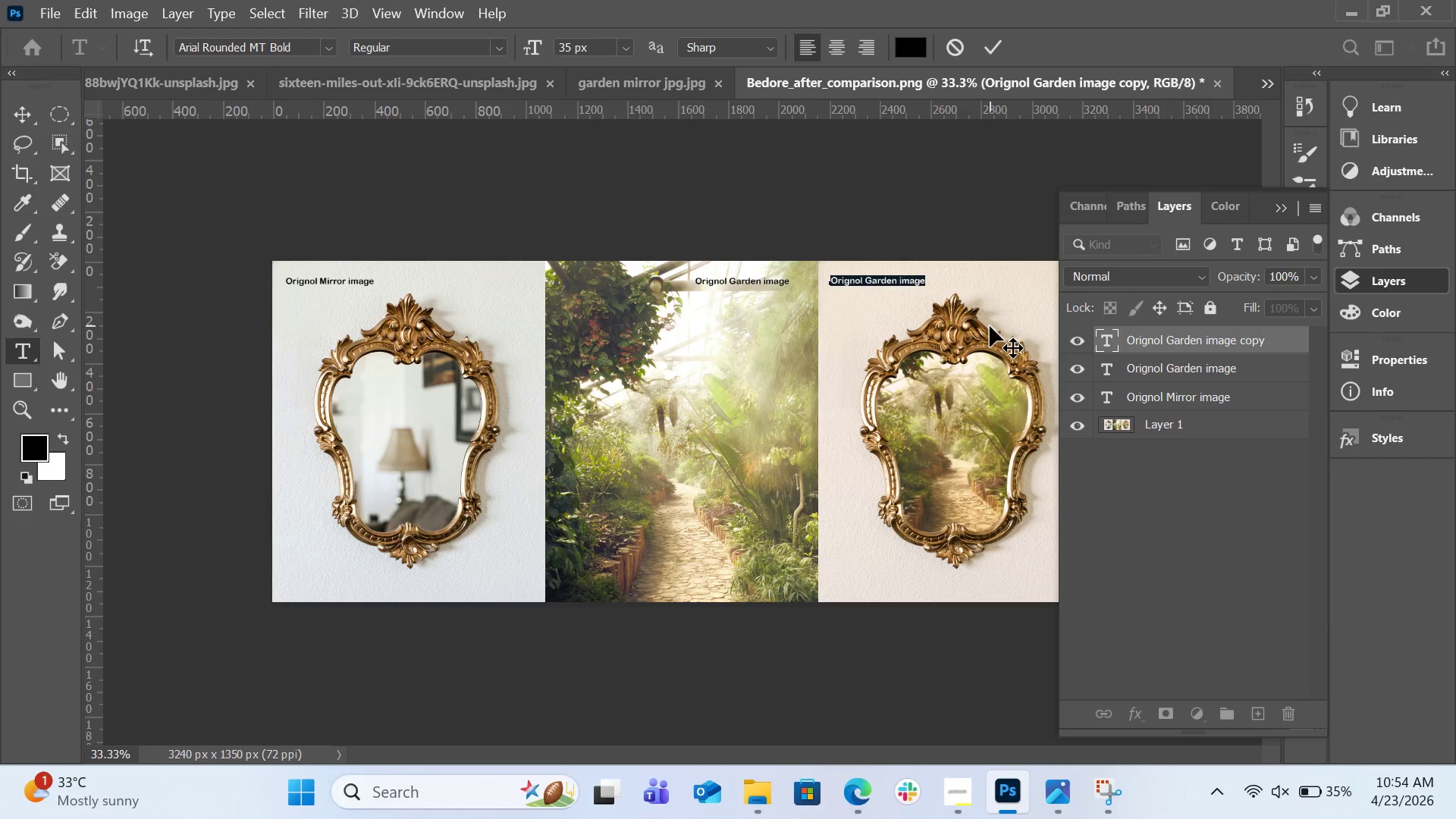 
key(ArrowRight)
 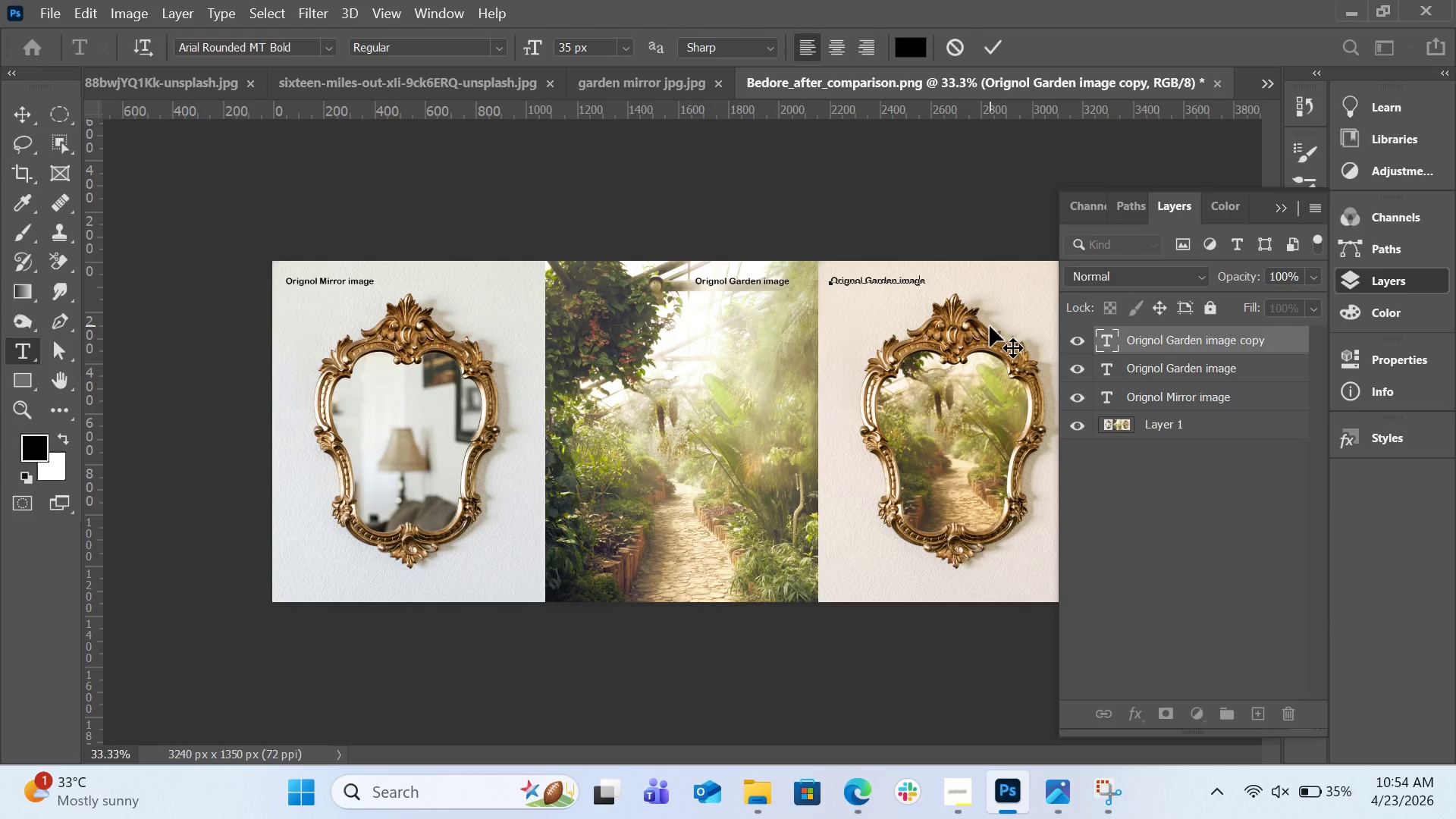 
hold_key(key=ArrowLeft, duration=0.59)
 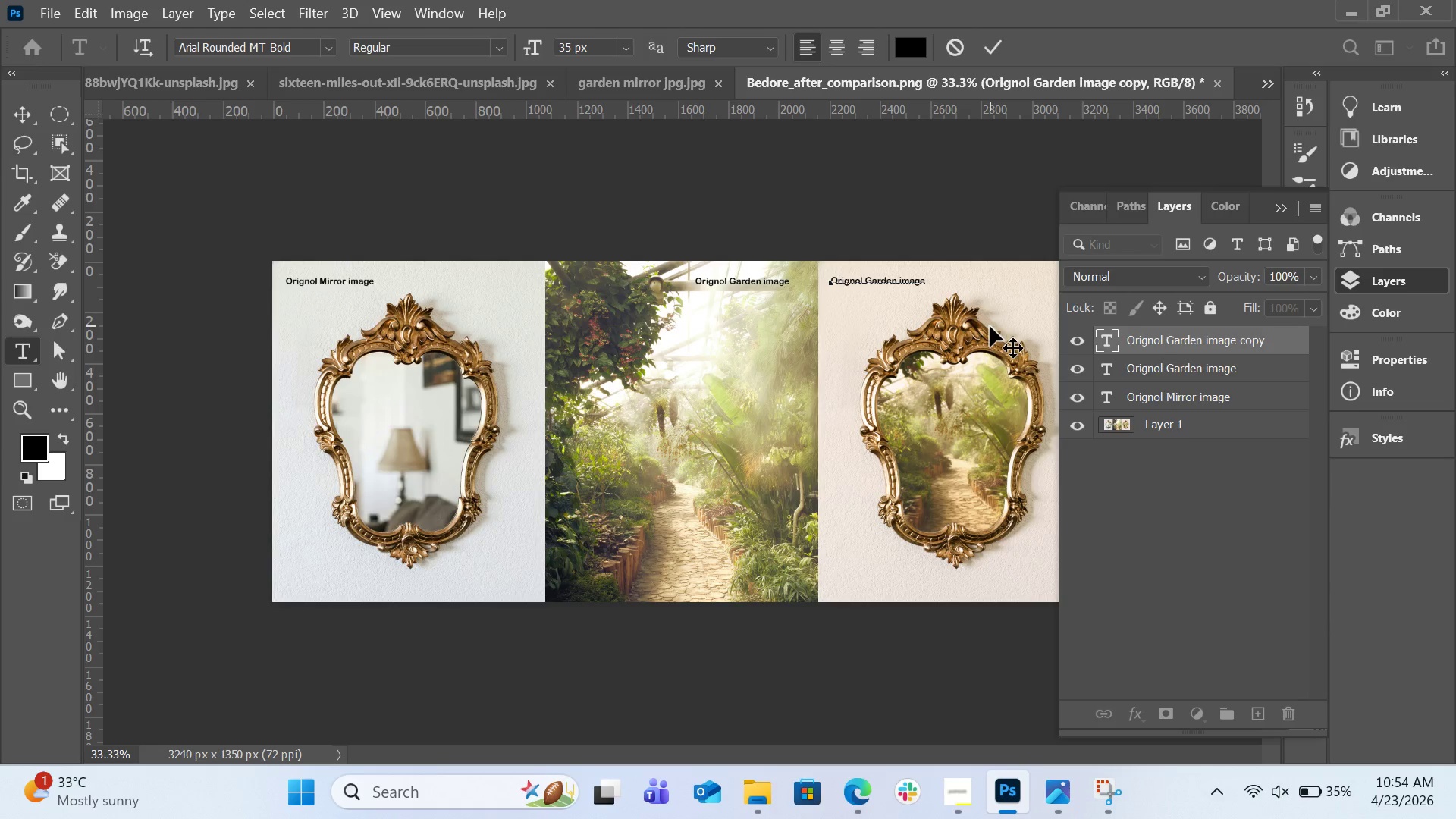 
hold_key(key=ArrowLeft, duration=0.36)
 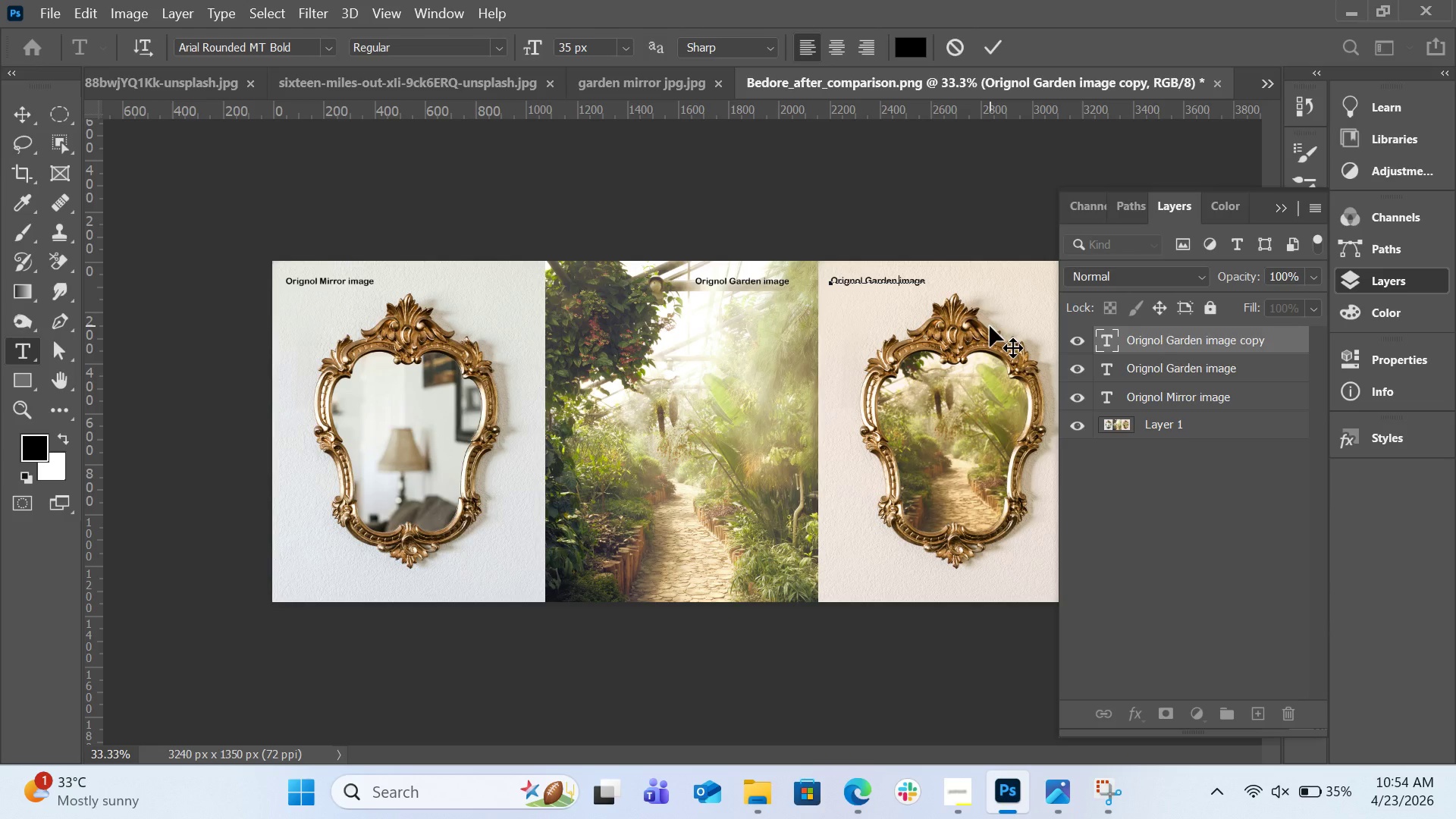 
key(ArrowLeft)
 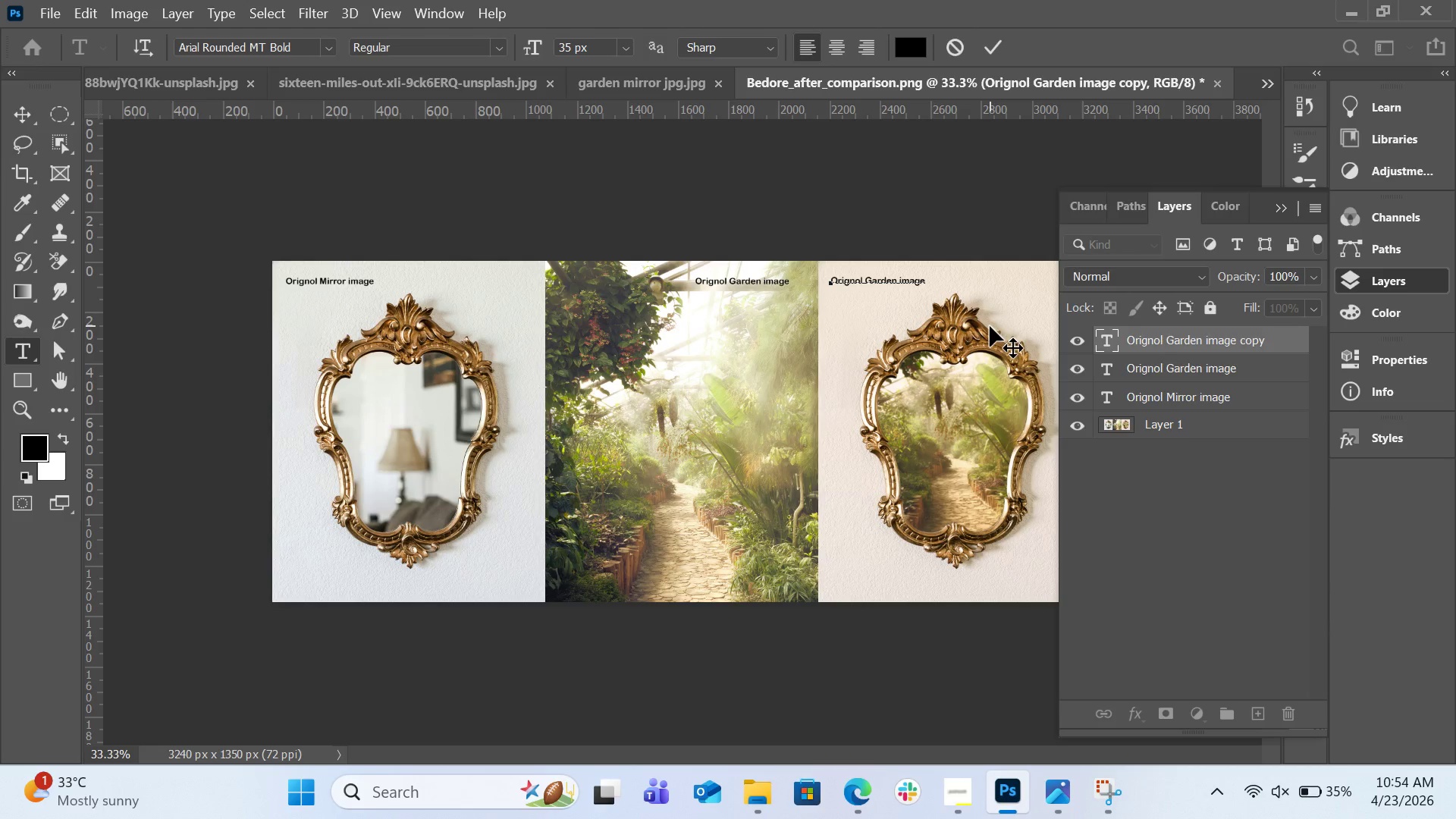 
key(Backspace)
key(Backspace)
key(Backspace)
key(Backspace)
key(Backspace)
key(Backspace)
key(Backspace)
key(Backspace)
key(Backspace)
key(Backspace)
key(Backspace)
key(Backspace)
key(Backspace)
key(Backspace)
type(Final)
 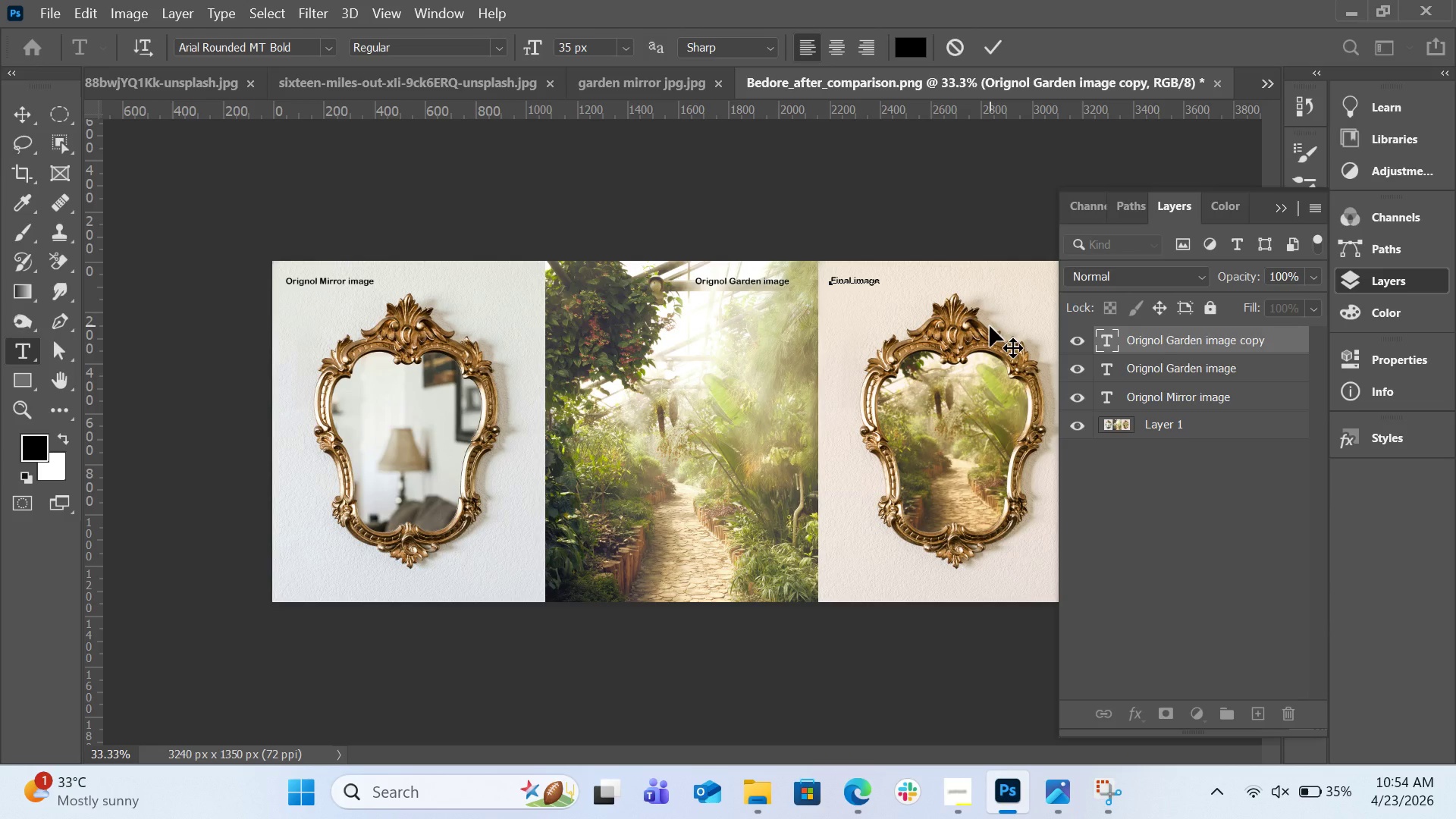 
wait(11.77)
 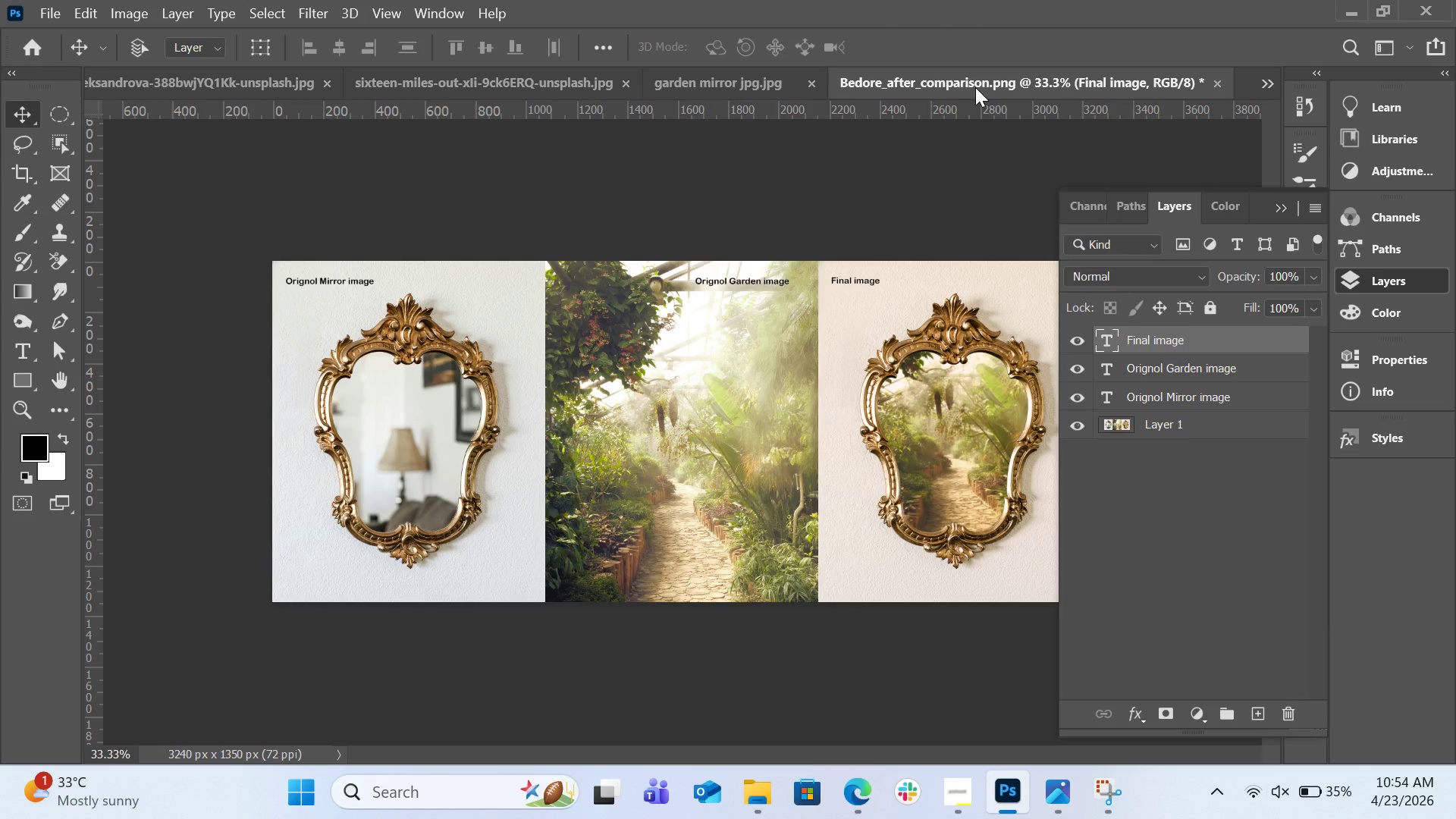 
left_click([53, 16])
 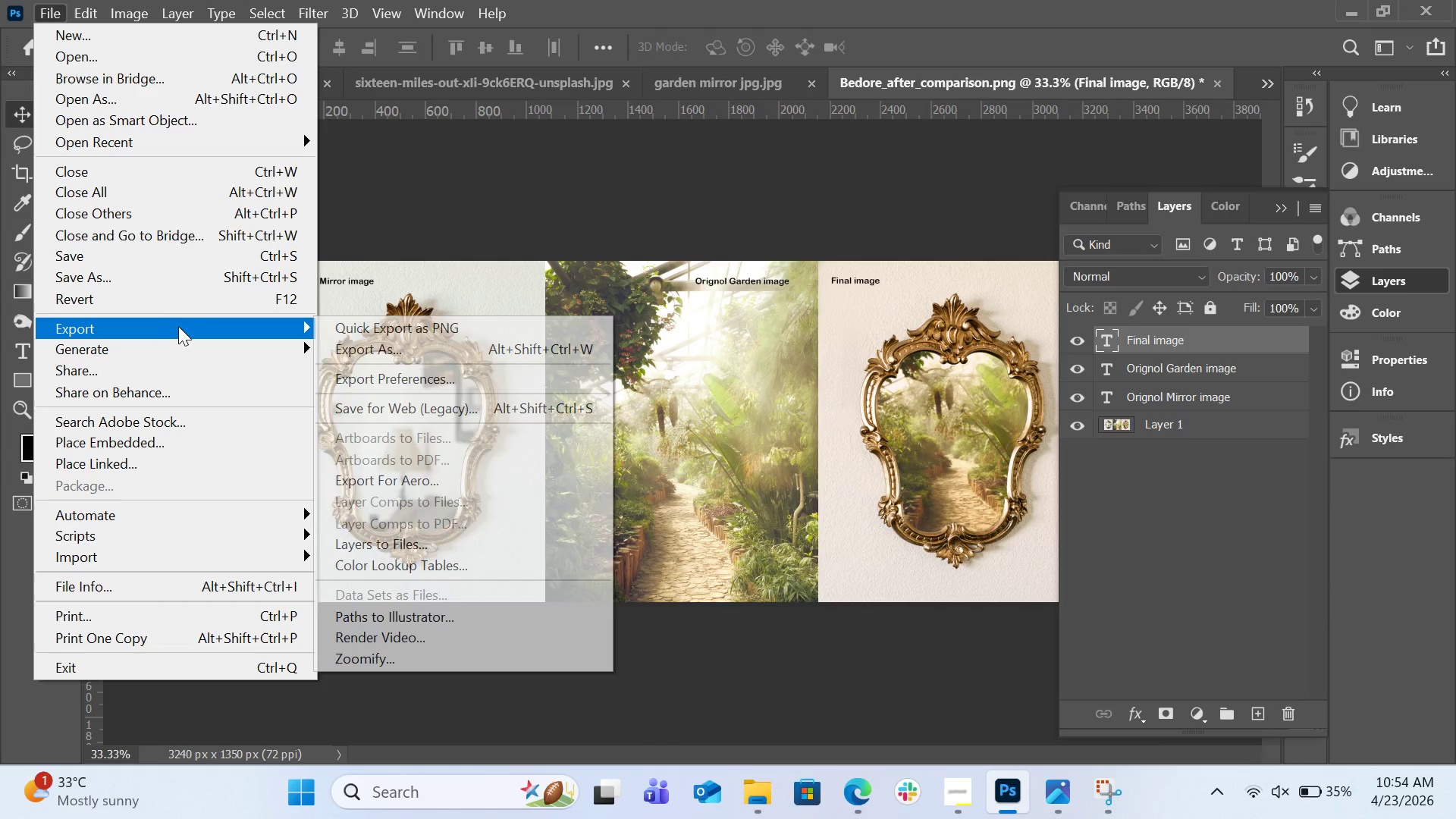 
left_click([406, 344])
 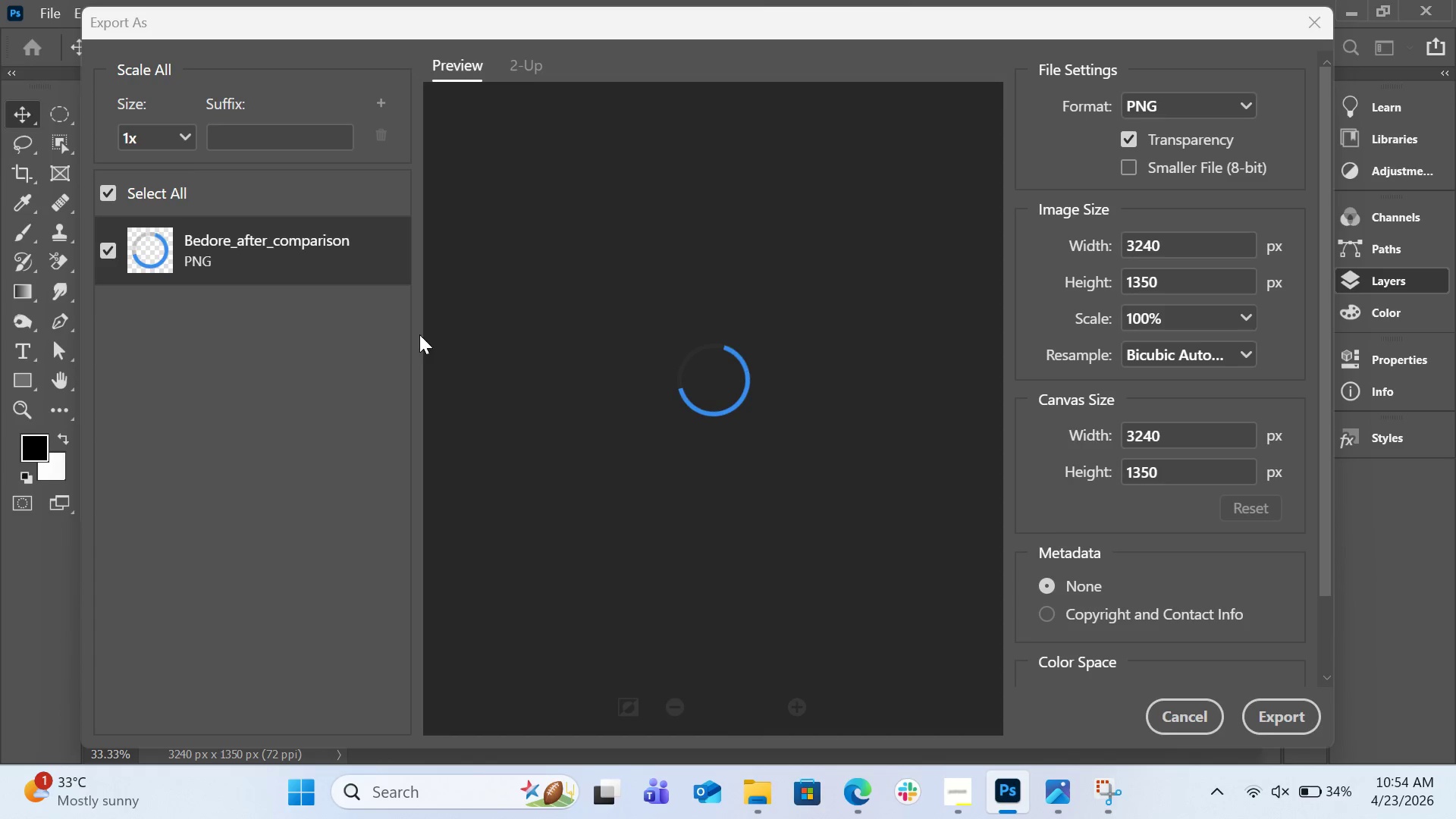 
left_click([1185, 709])
 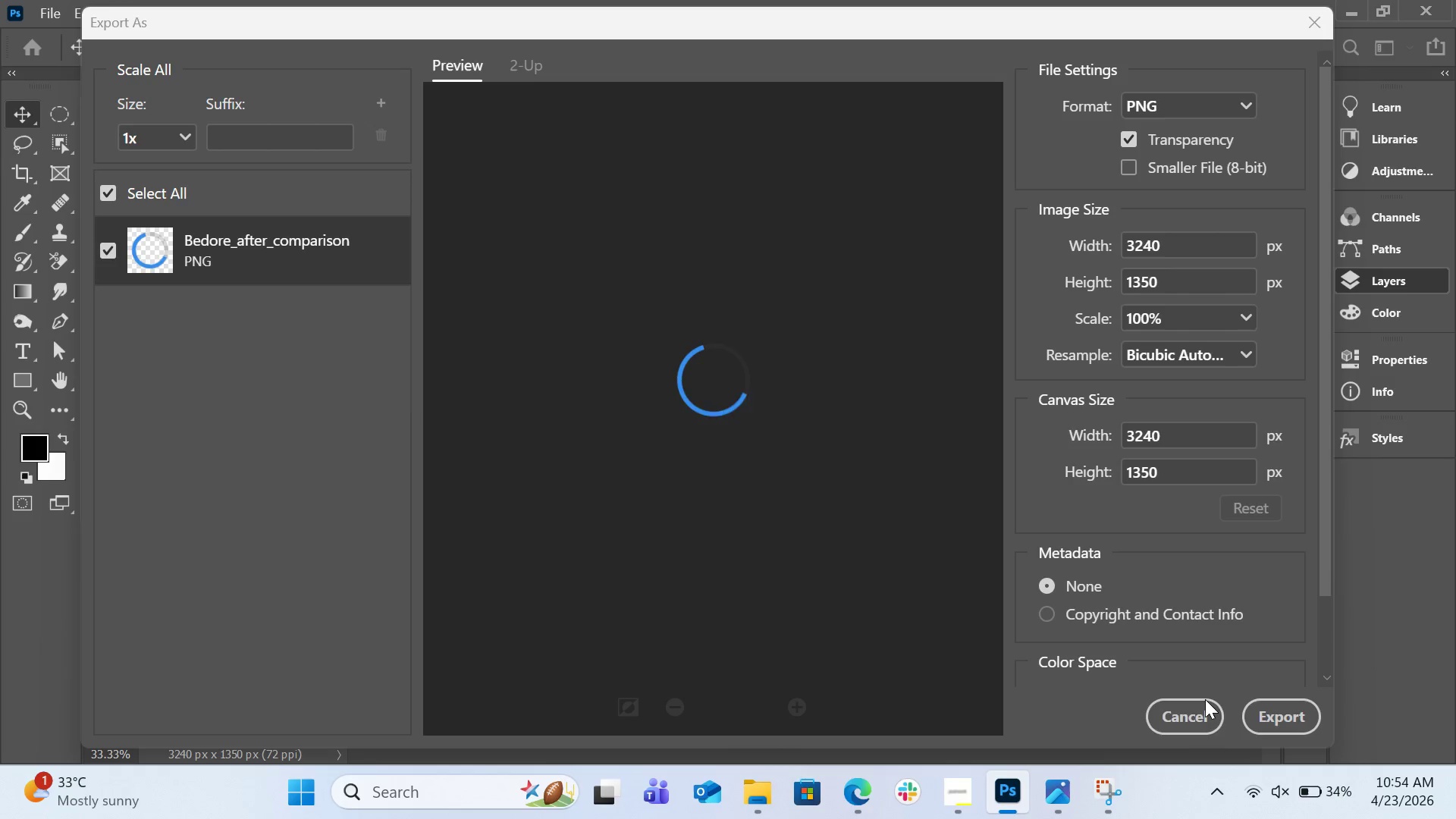 
left_click([1198, 711])
 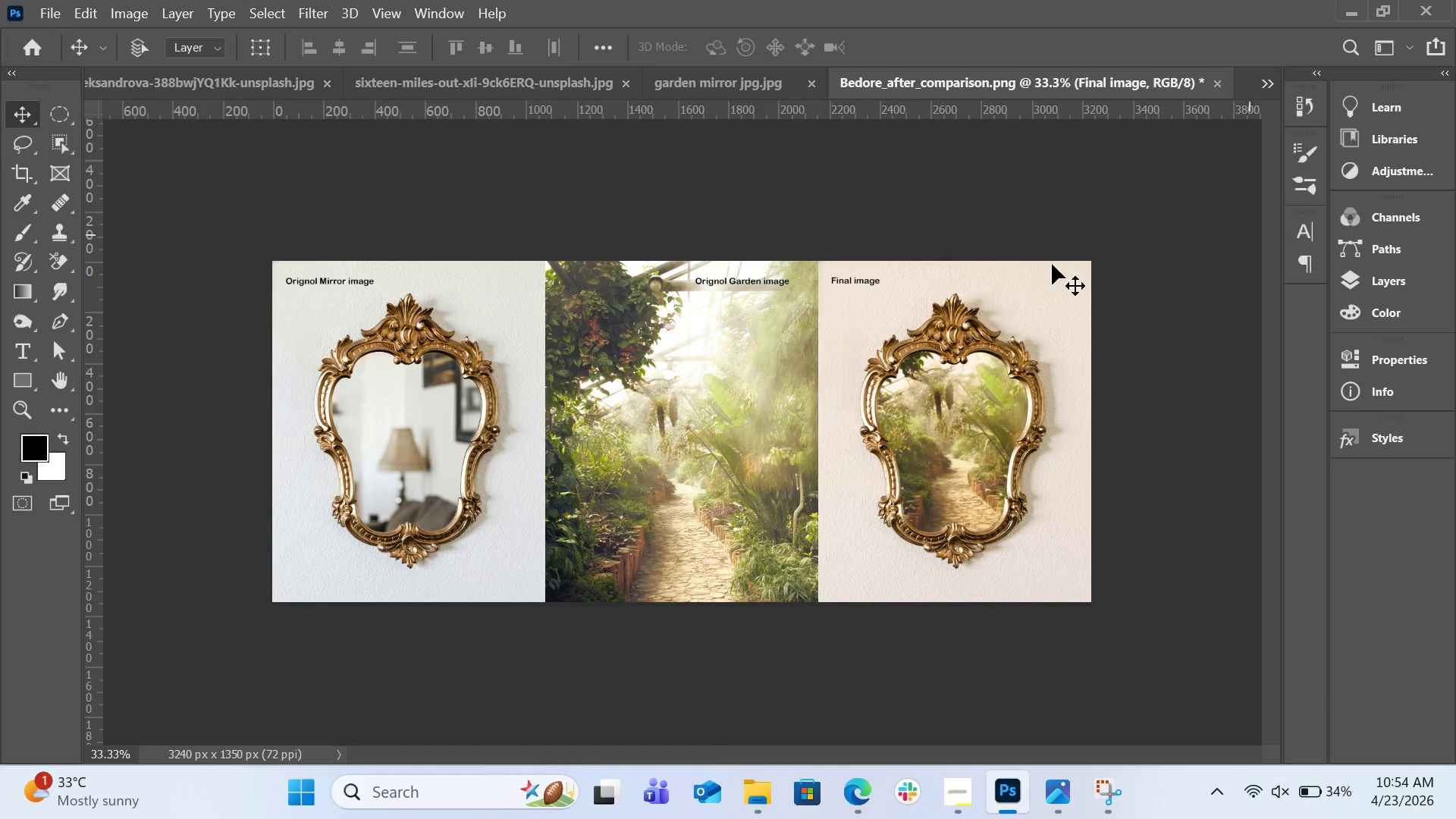 
left_click_drag(start_coordinate=[869, 283], to_coordinate=[1056, 285])
 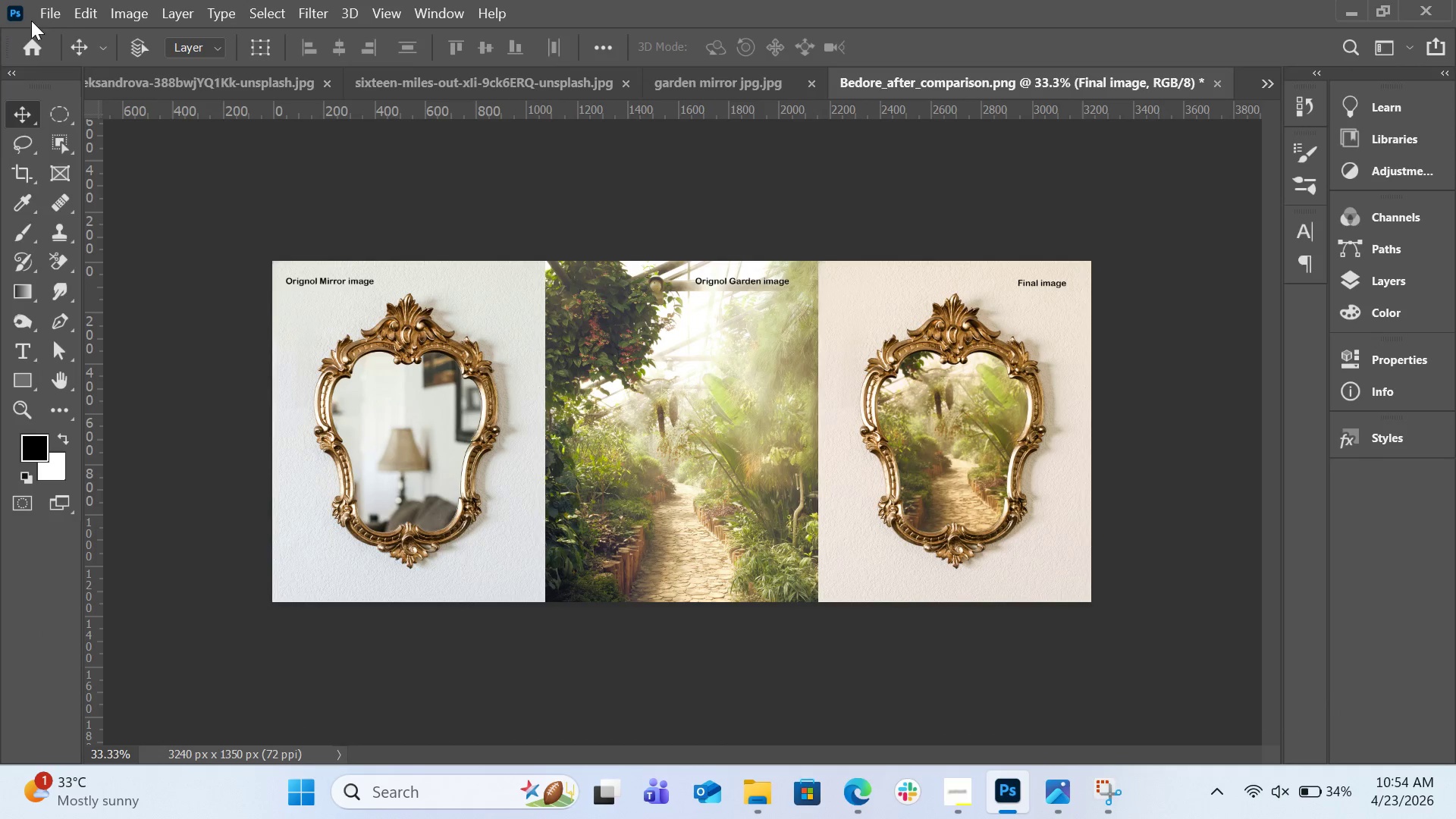 
left_click([40, 20])
 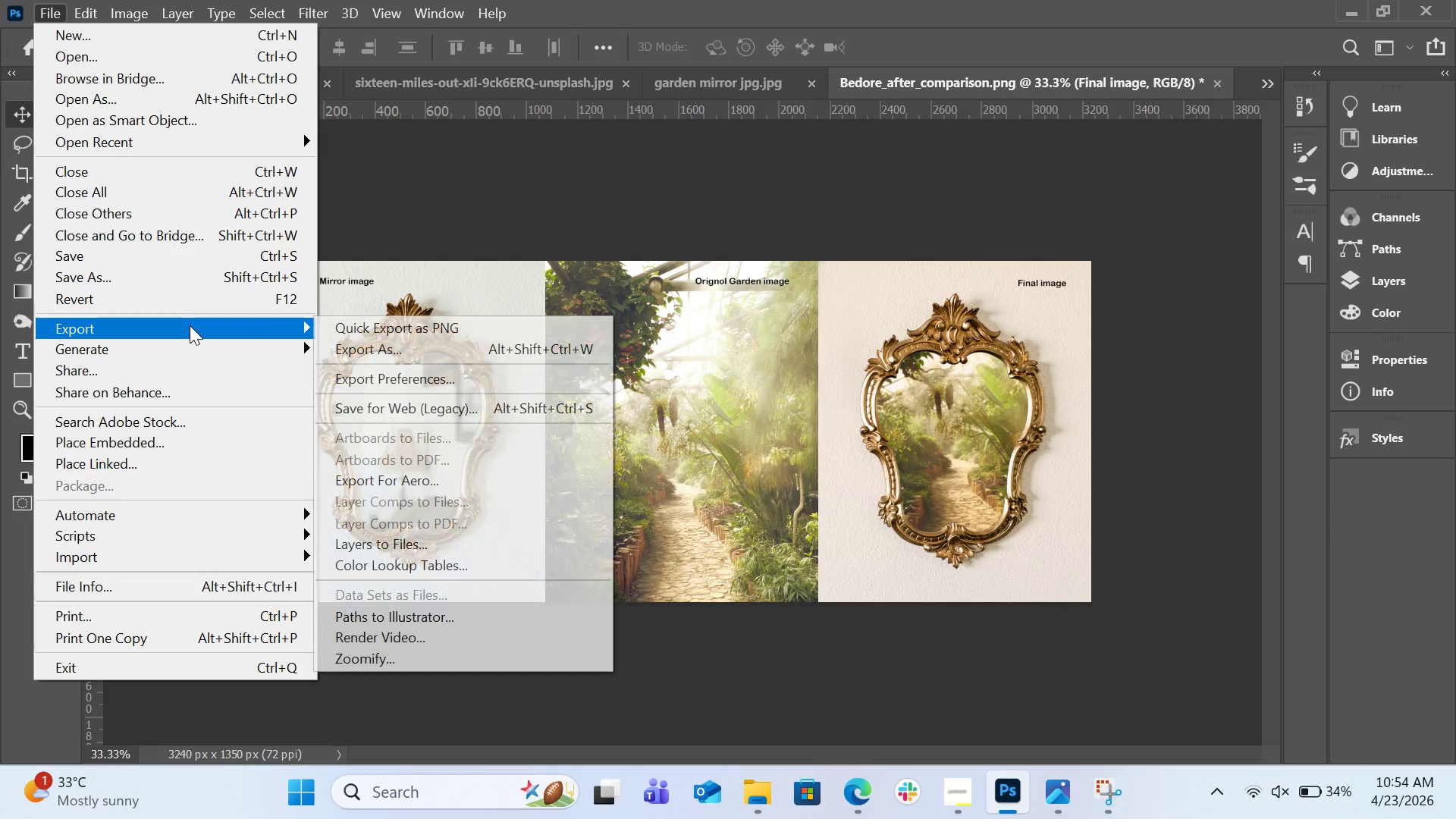 
left_click([397, 346])
 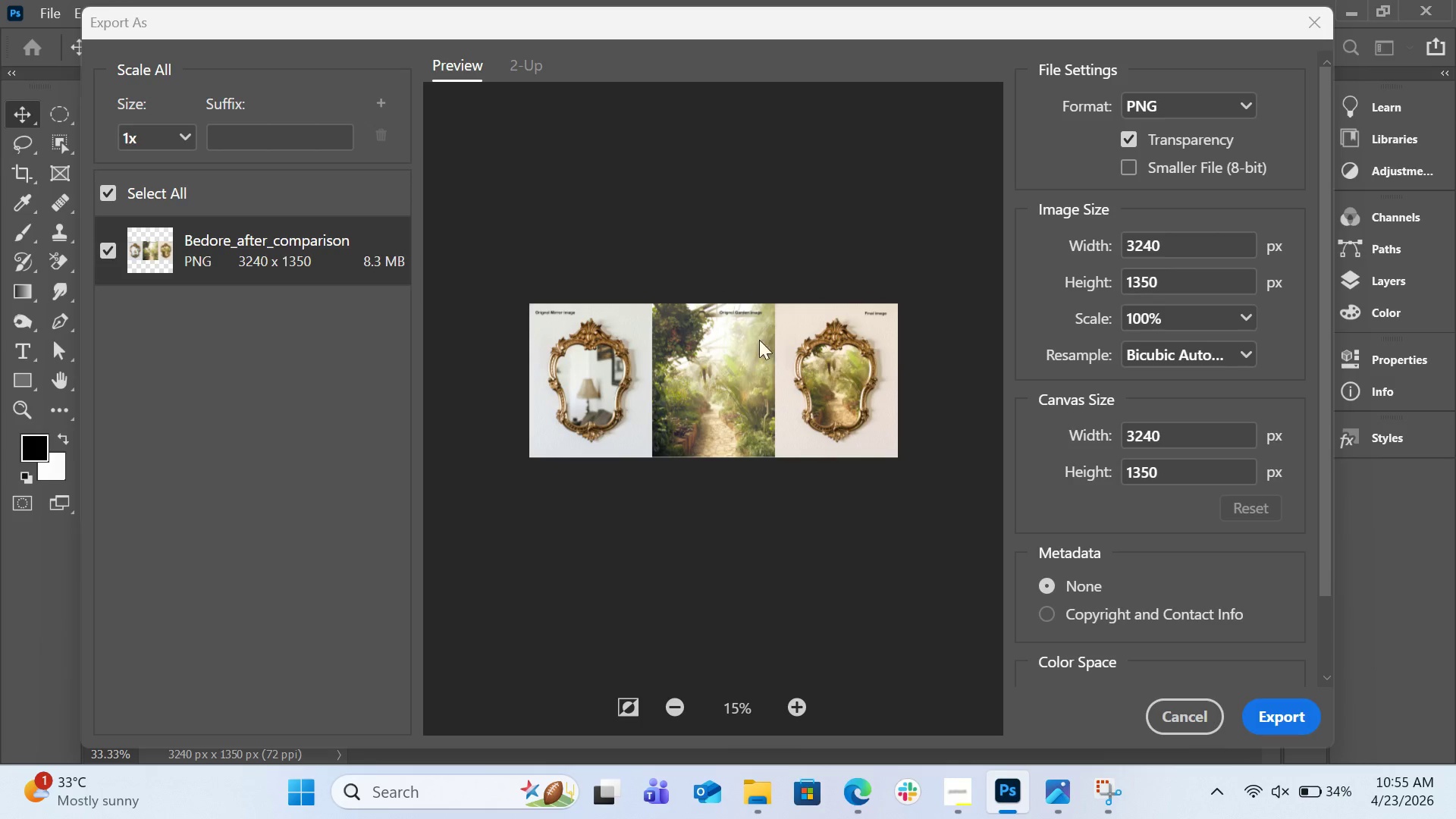 
wait(12.2)
 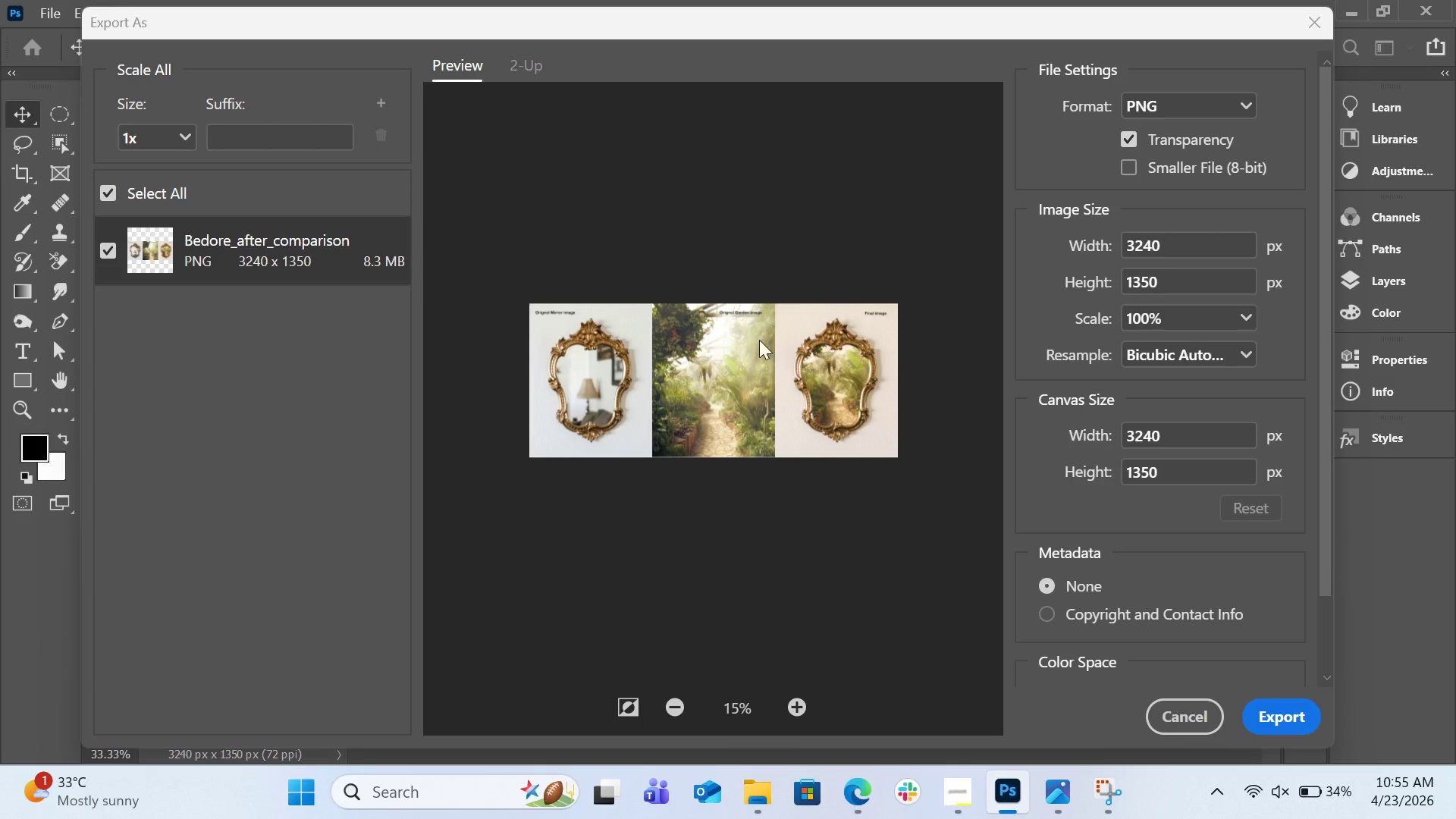 
left_click([563, 507])
 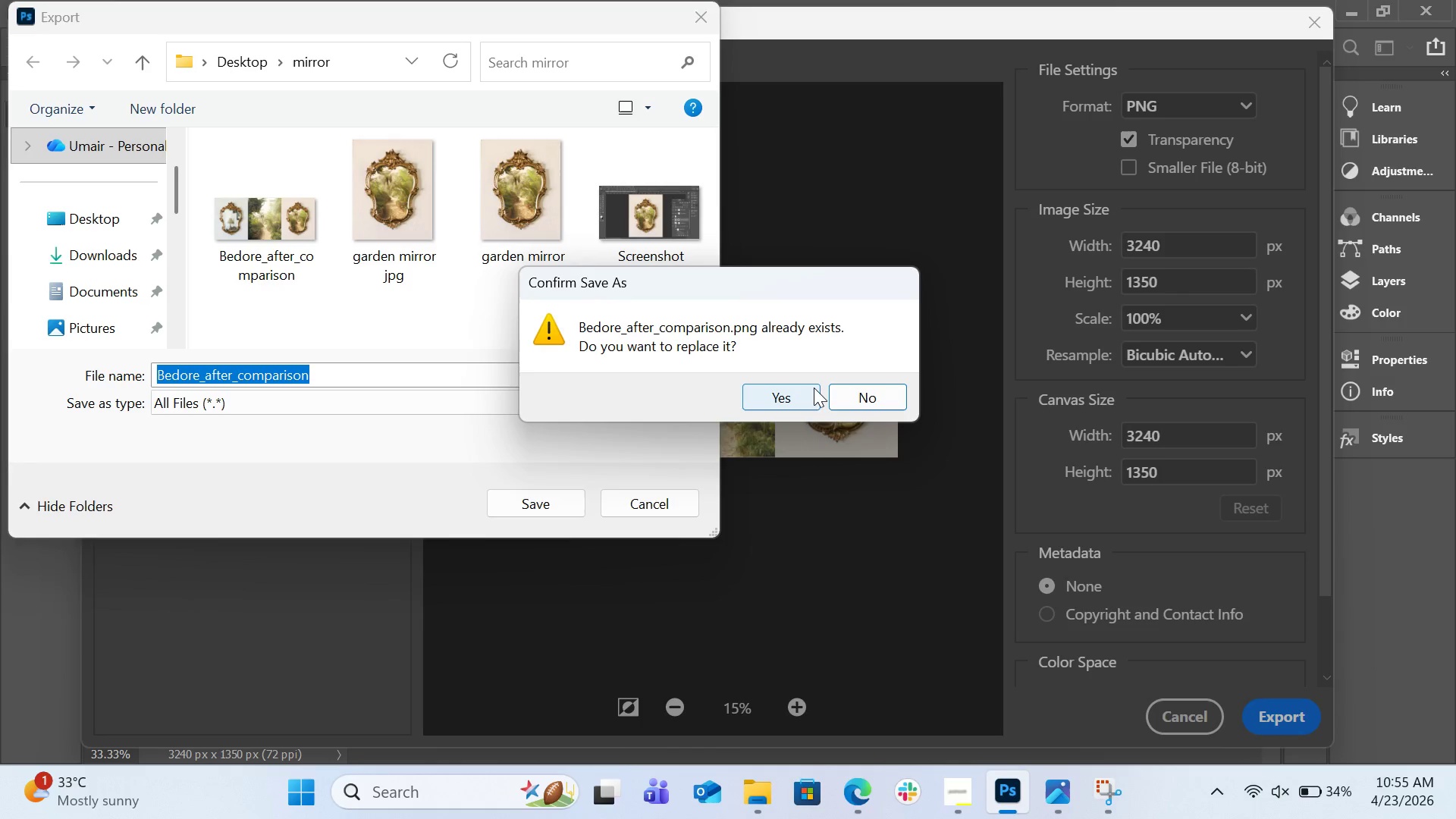 
left_click([802, 397])